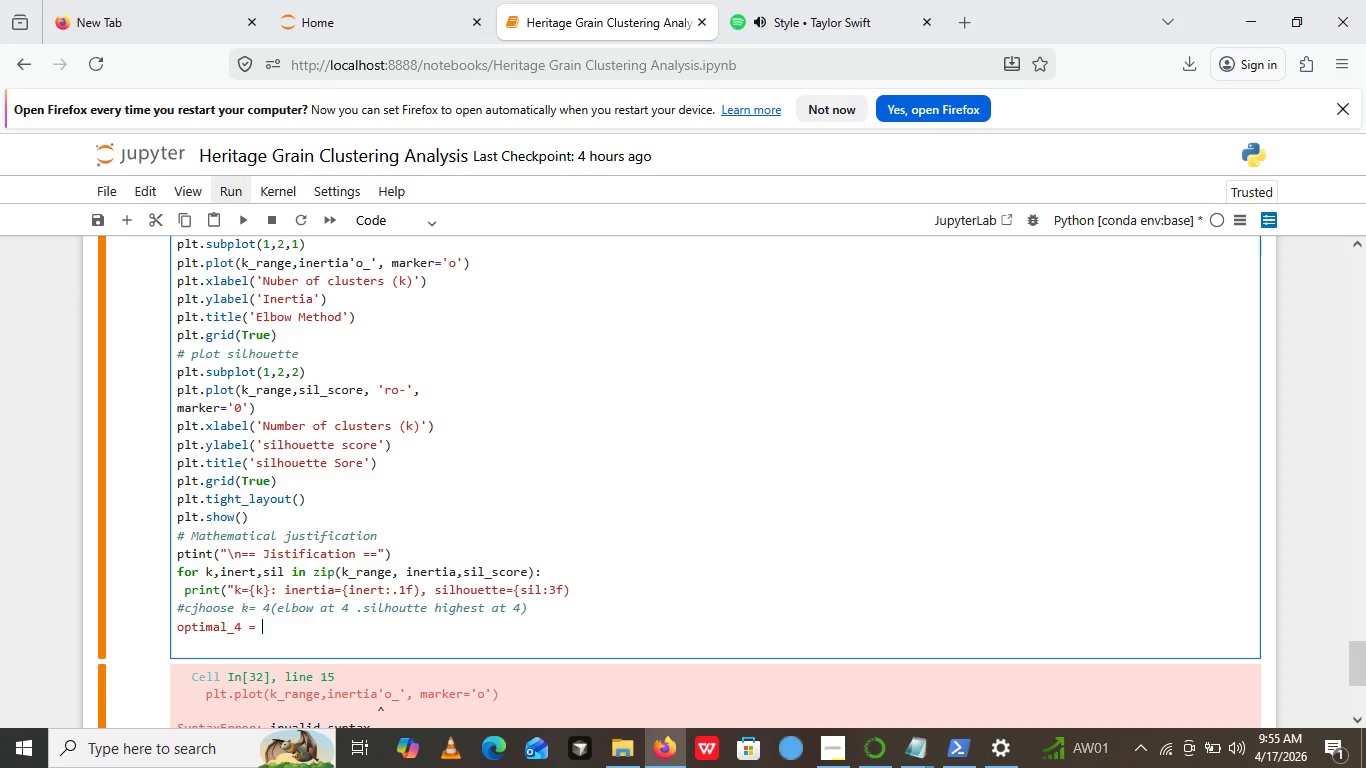 
key(Equal)
 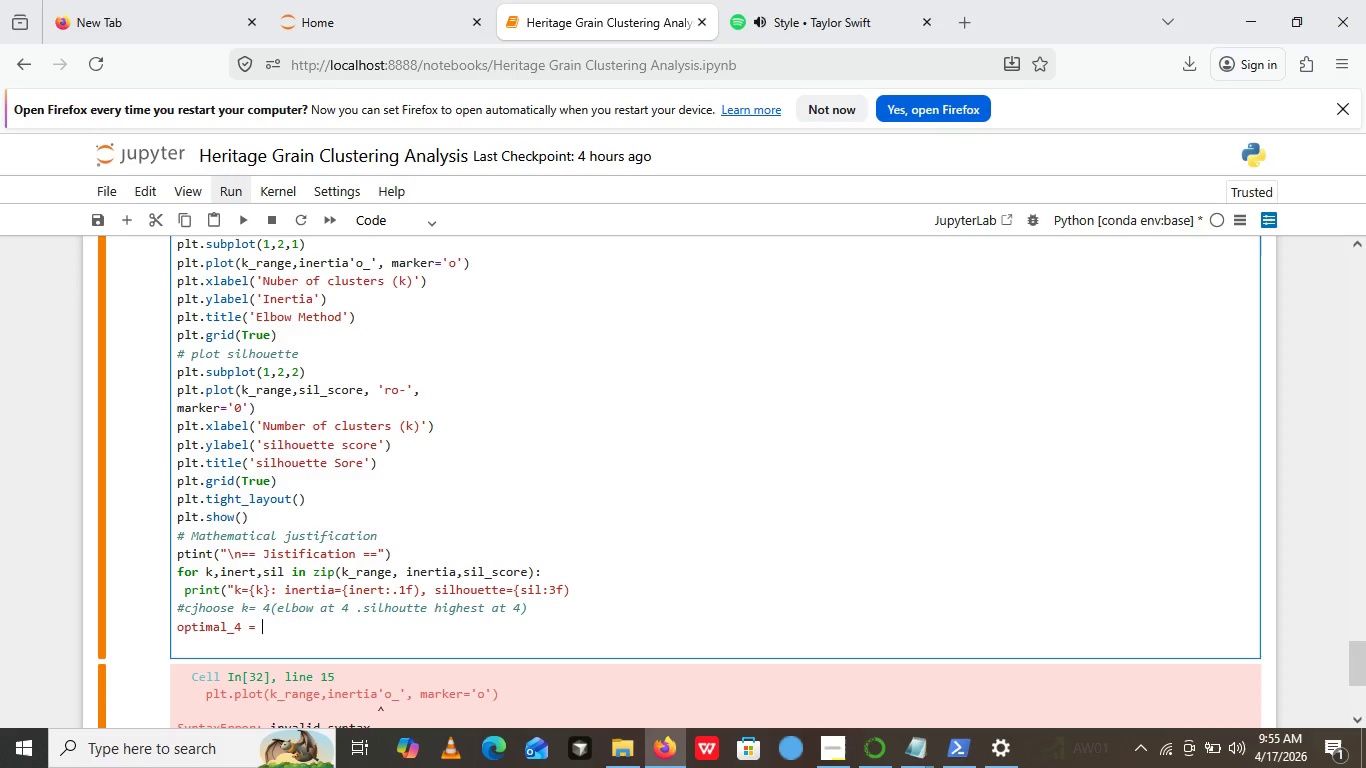 
key(Space)
 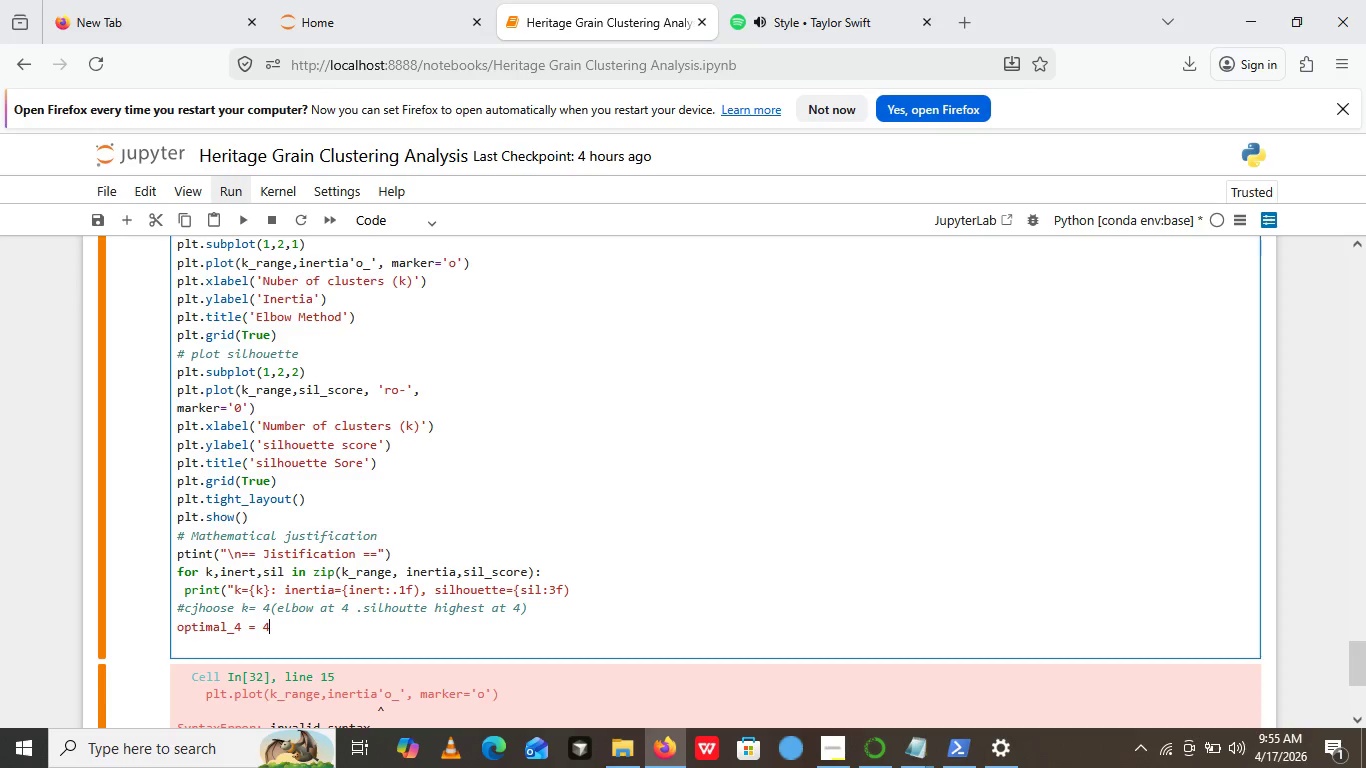 
key(4)
 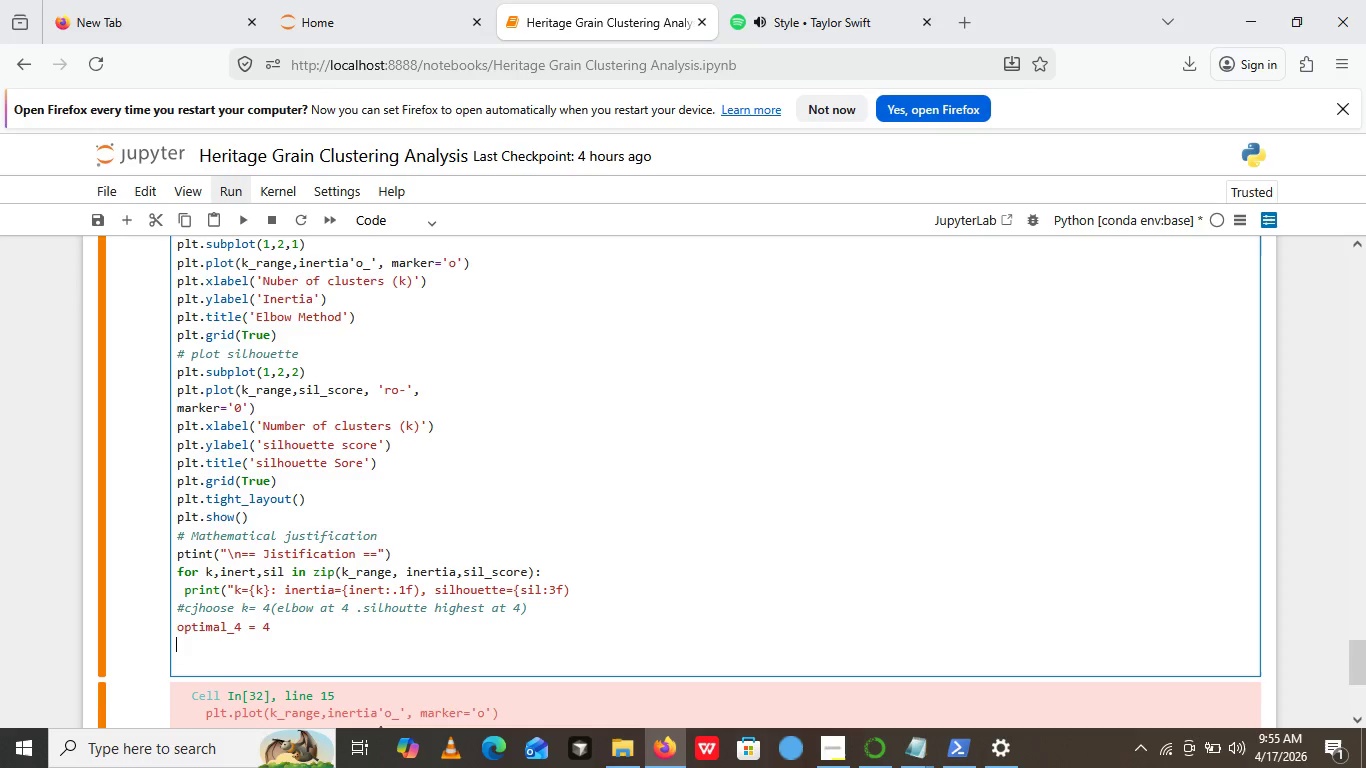 
key(Enter)
 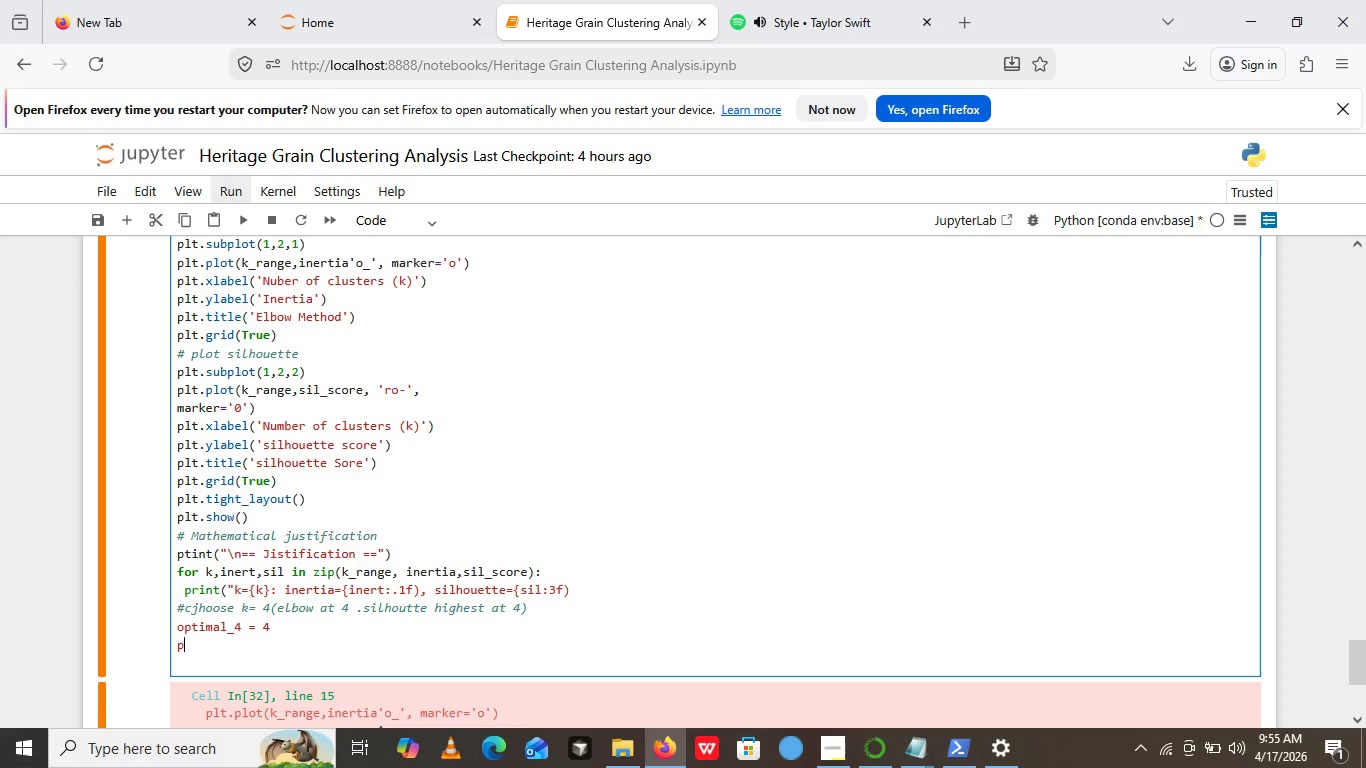 
type(print())
 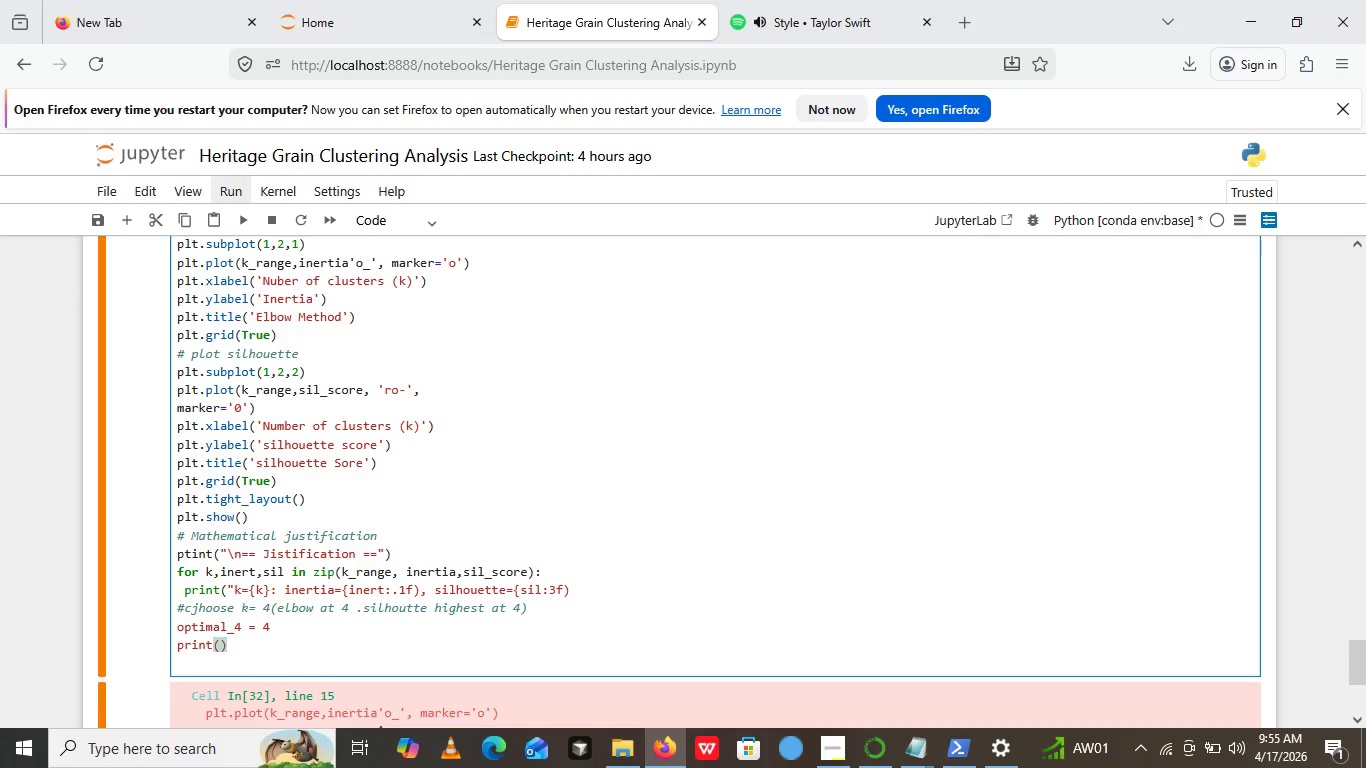 
key(Control+ControlRight)
 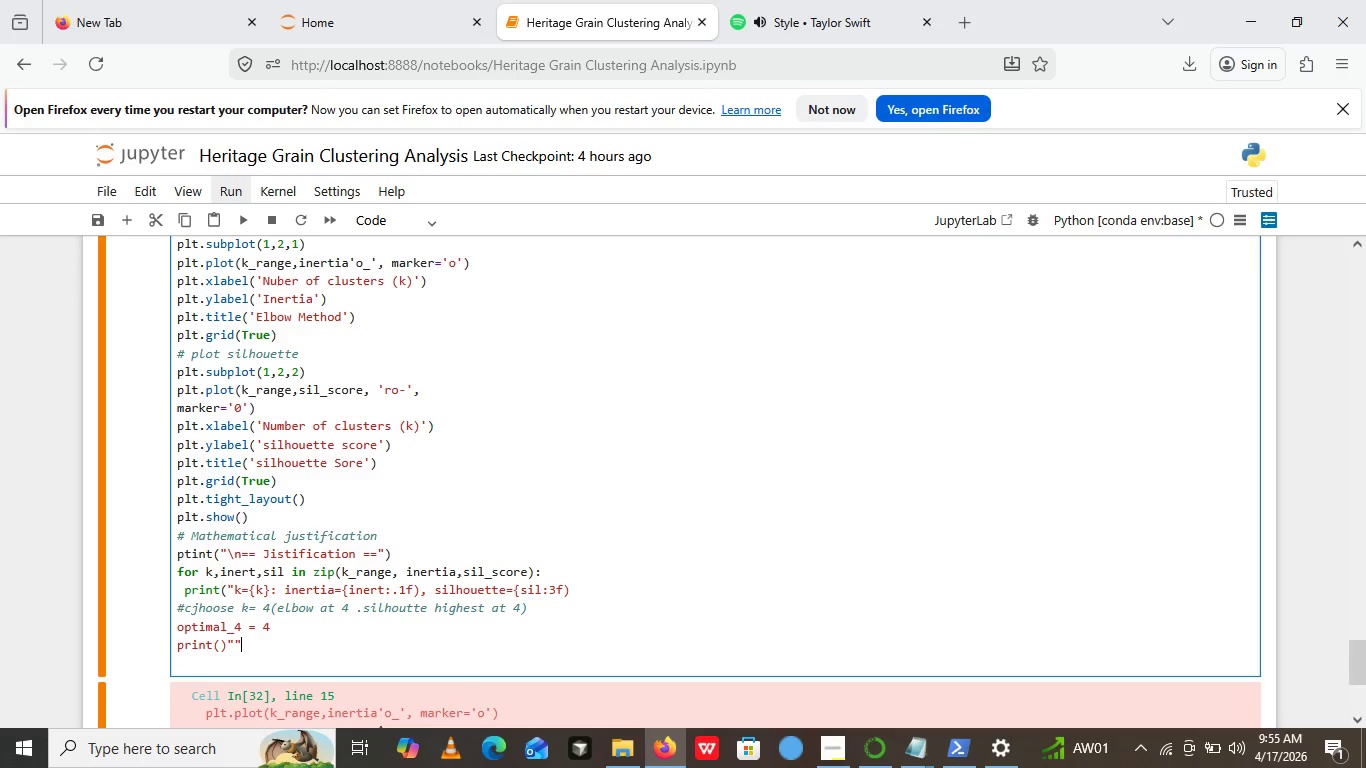 
key(Shift+Quote)
 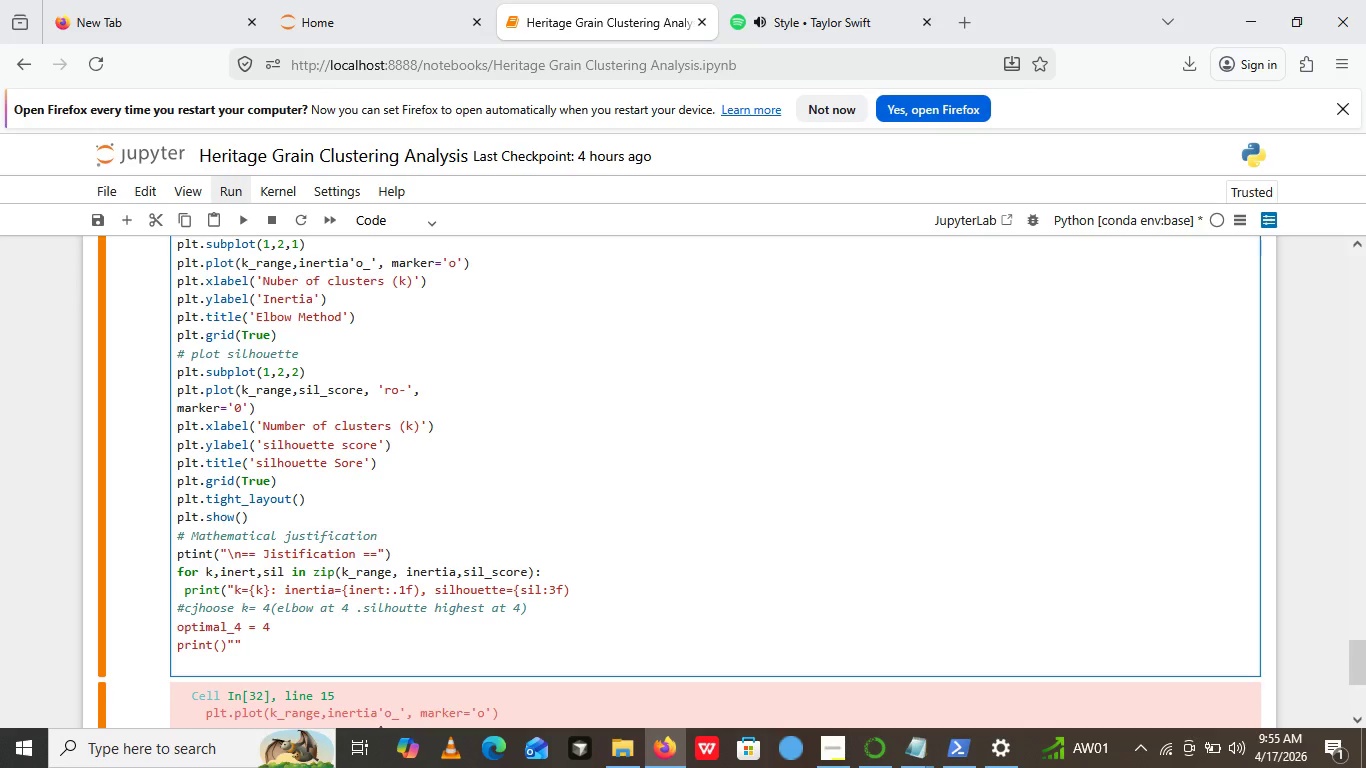 
key(Shift+Quote)
 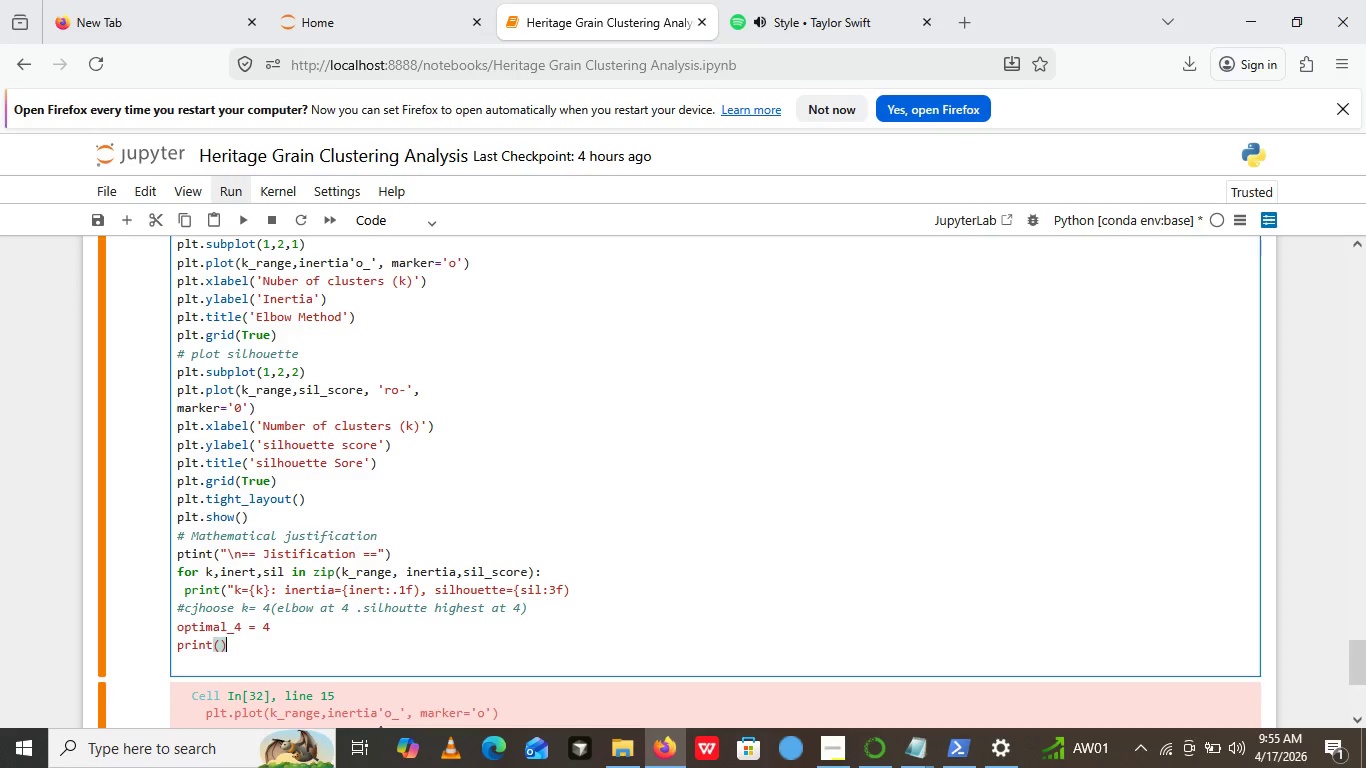 
key(Backspace)
 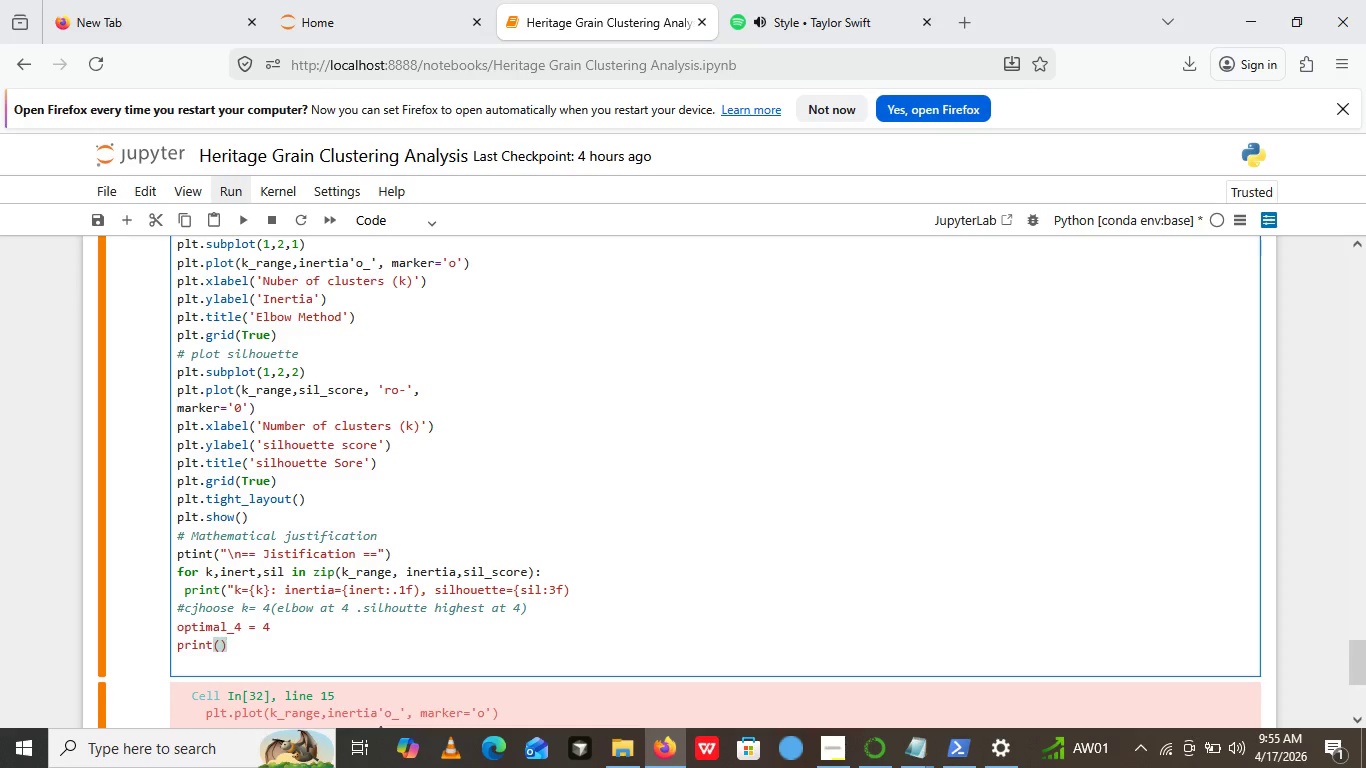 
key(Backspace)
 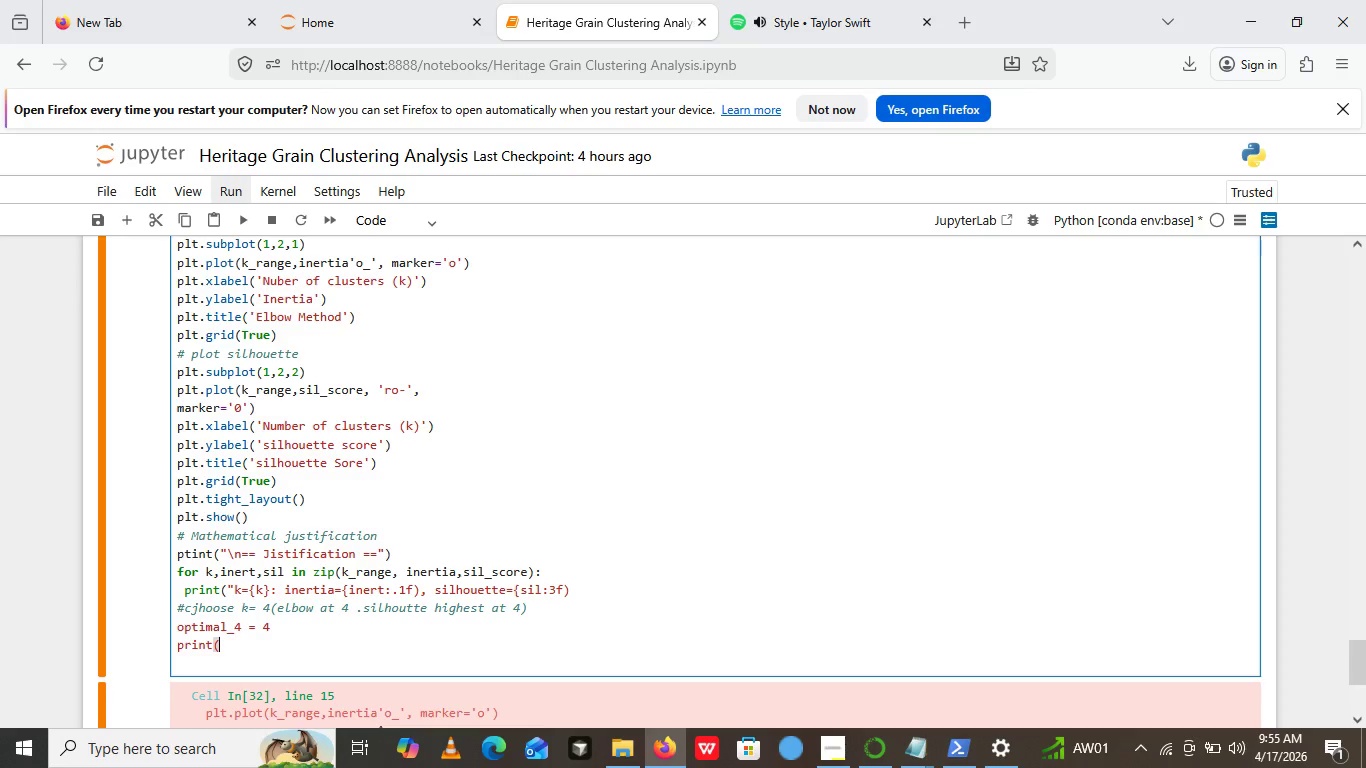 
key(Backspace)
 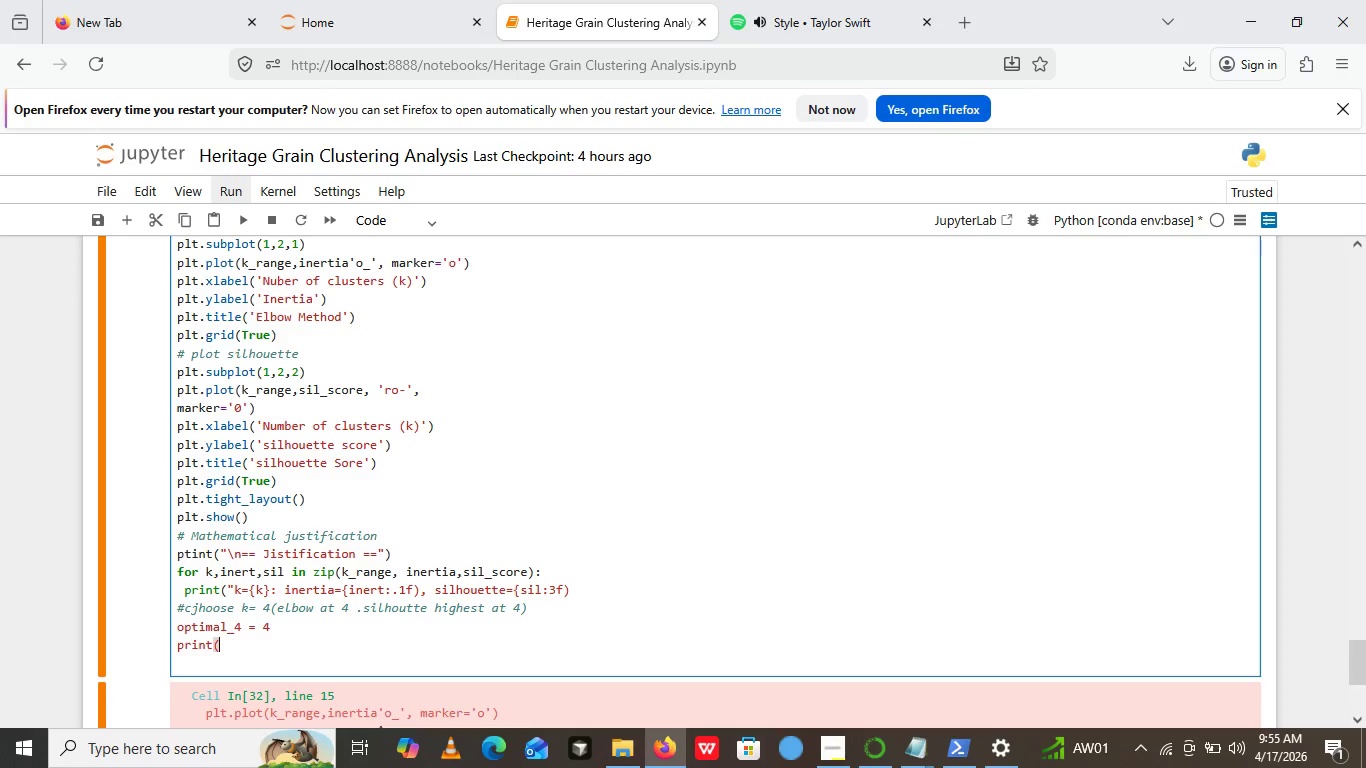 
key(Shift+0)
 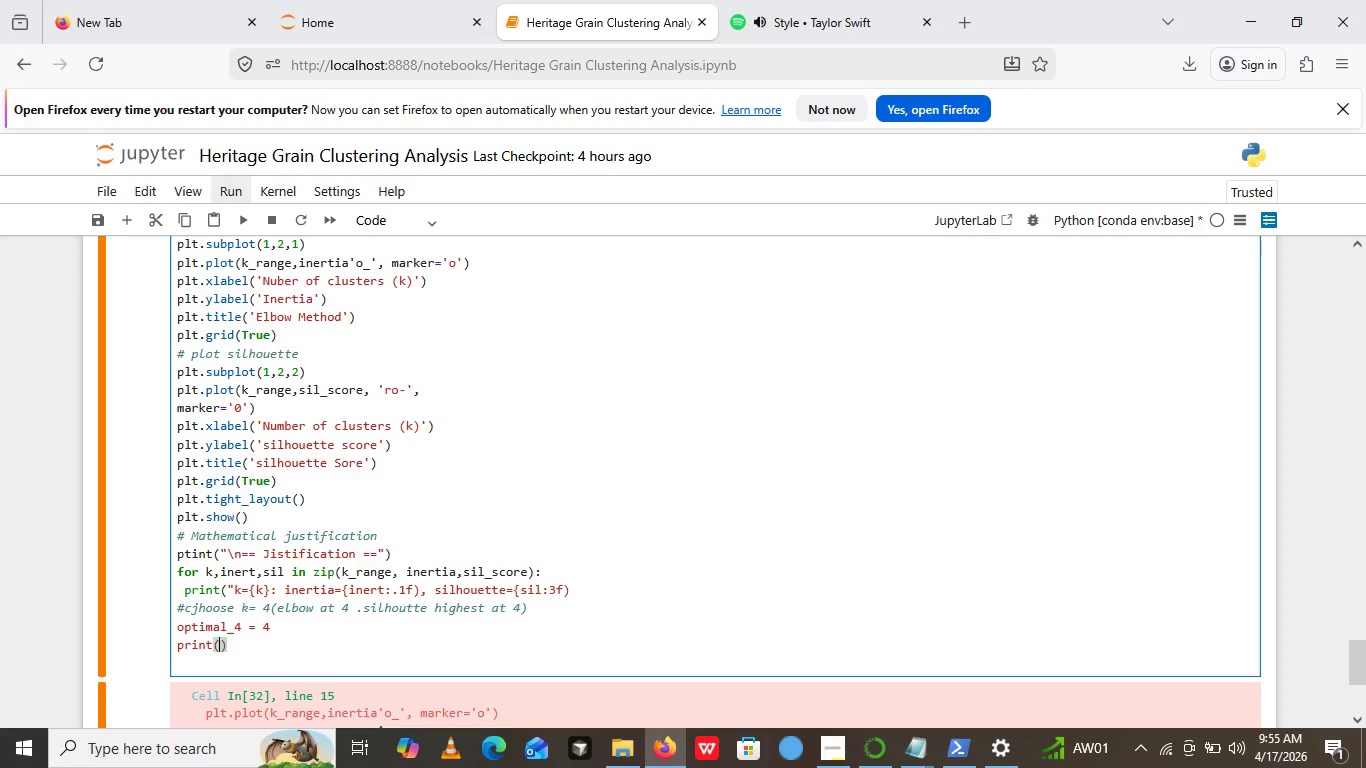 
key(ArrowLeft)
 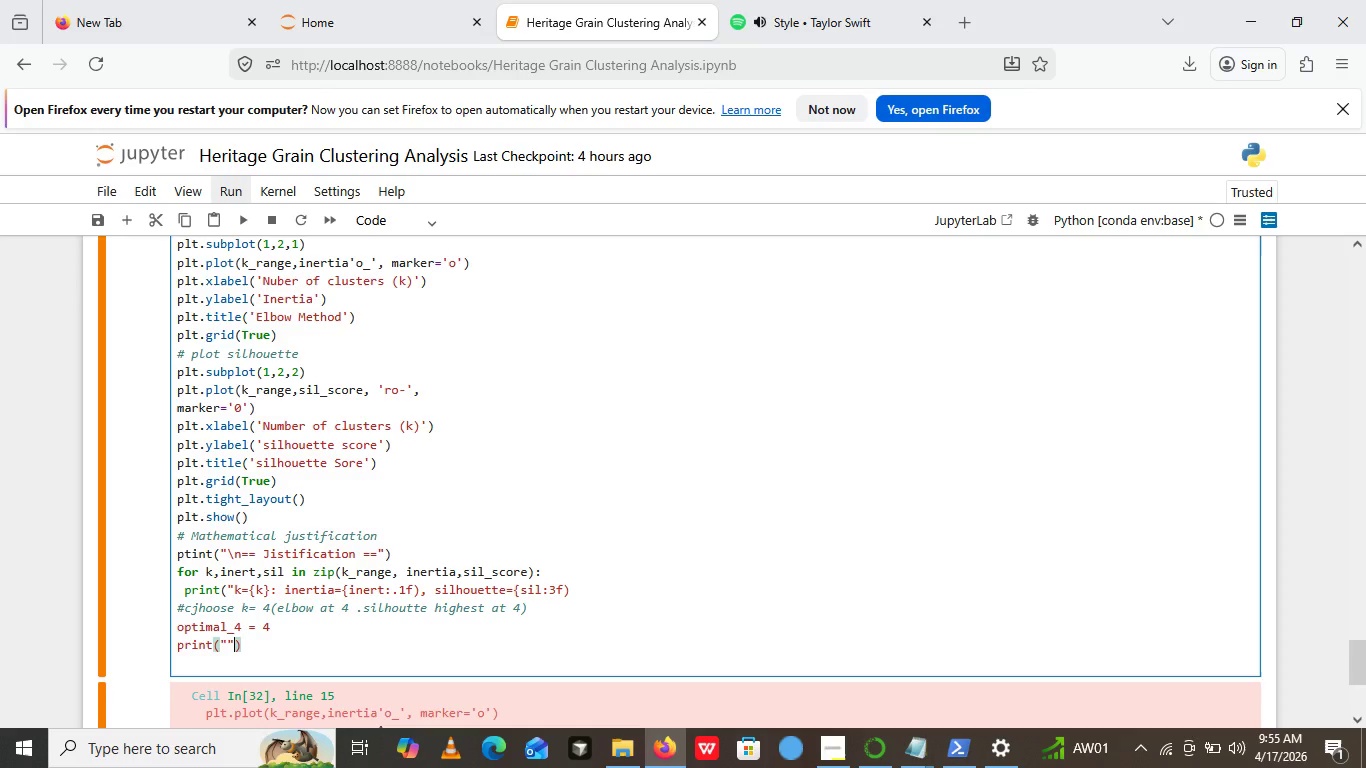 
key(Shift+Quote)
 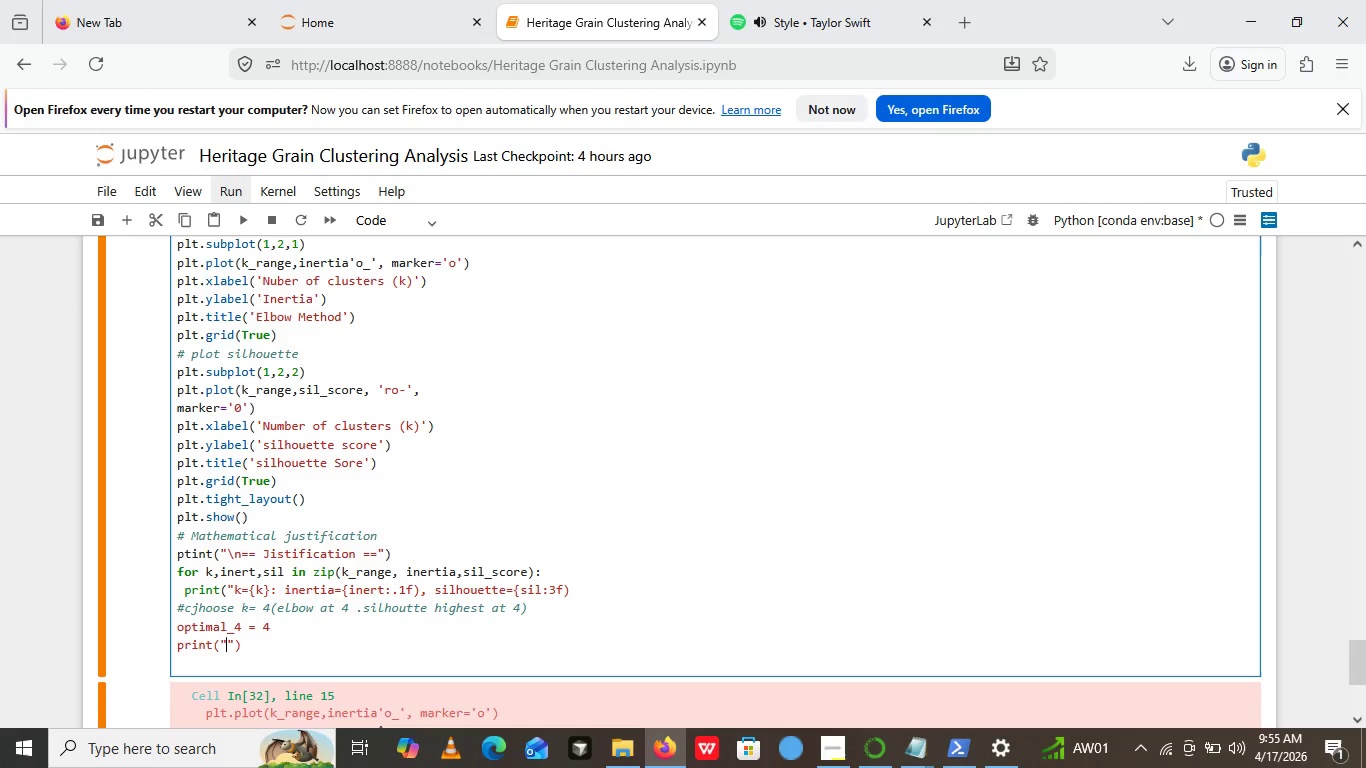 
key(Shift+Quote)
 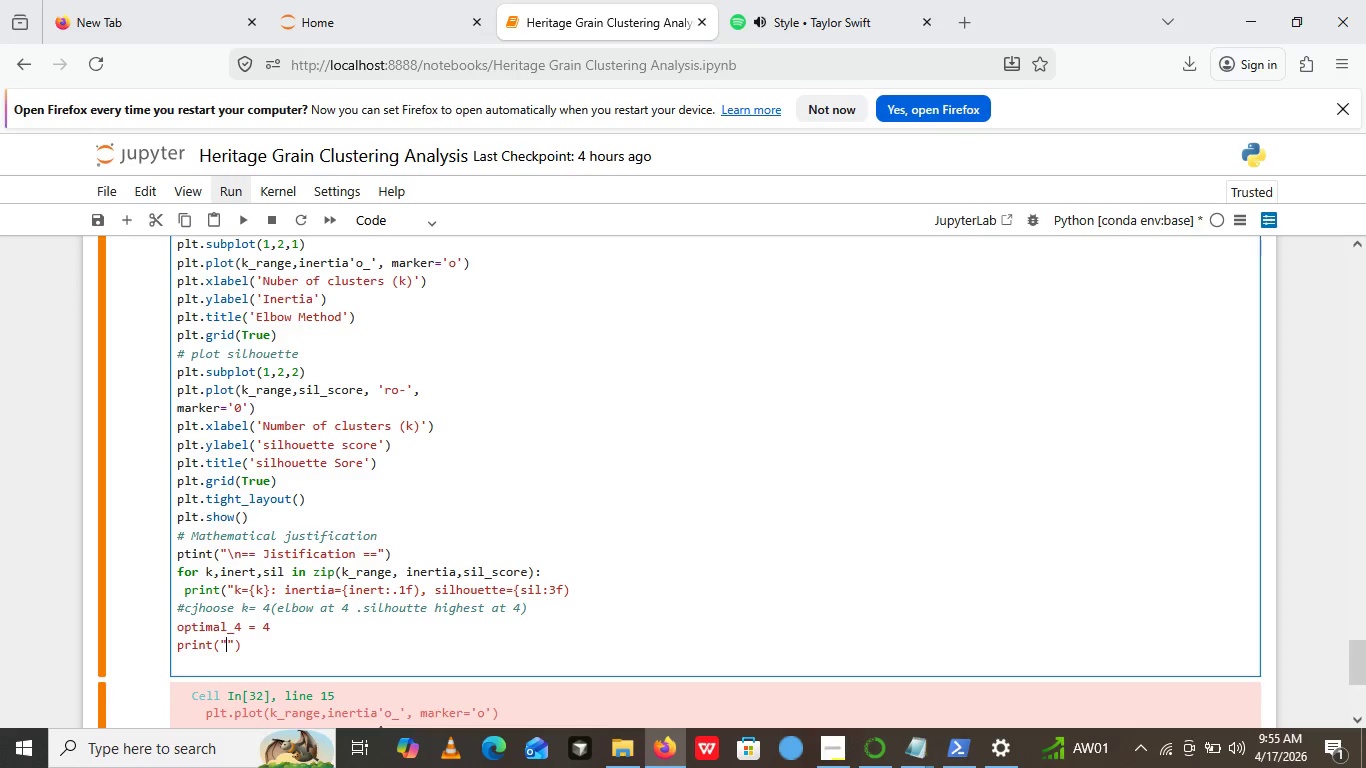 
key(ArrowLeft)
 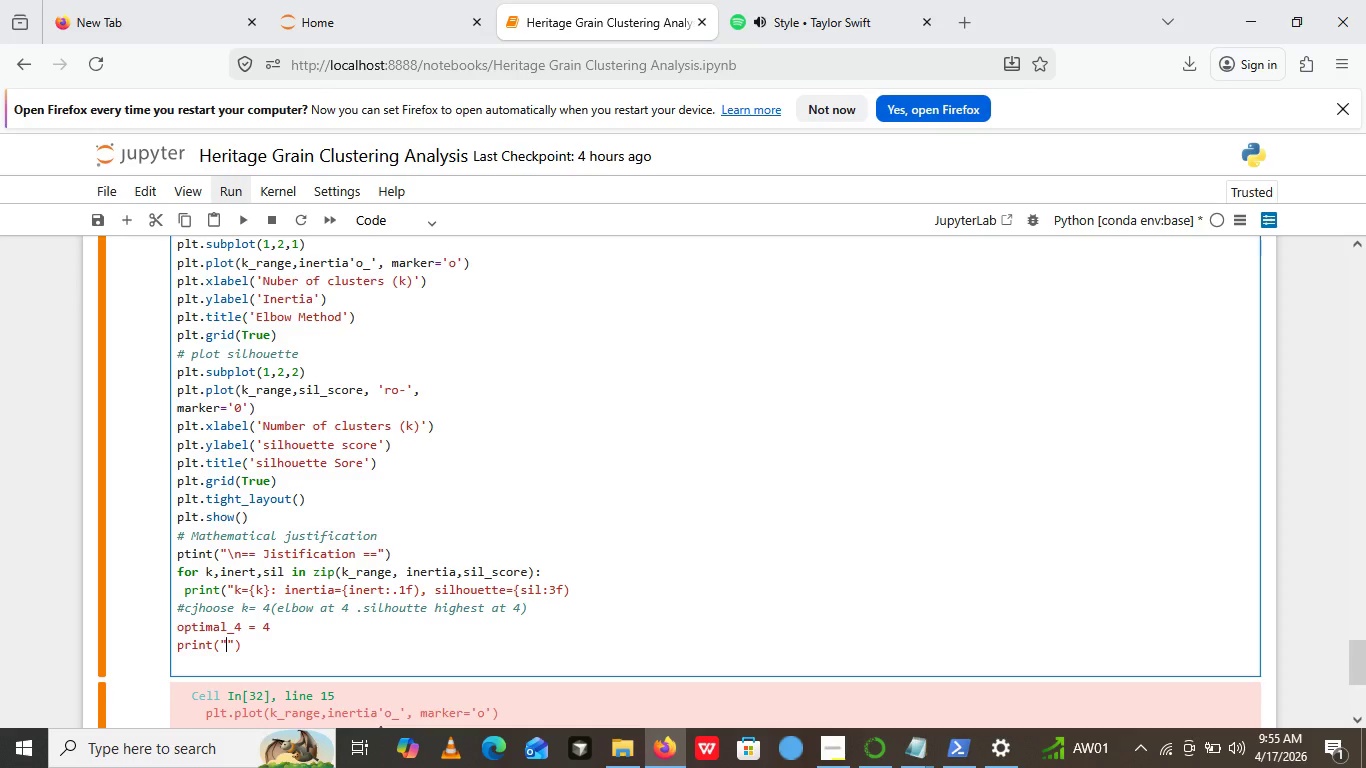 
type([Break]n Selected k={})
 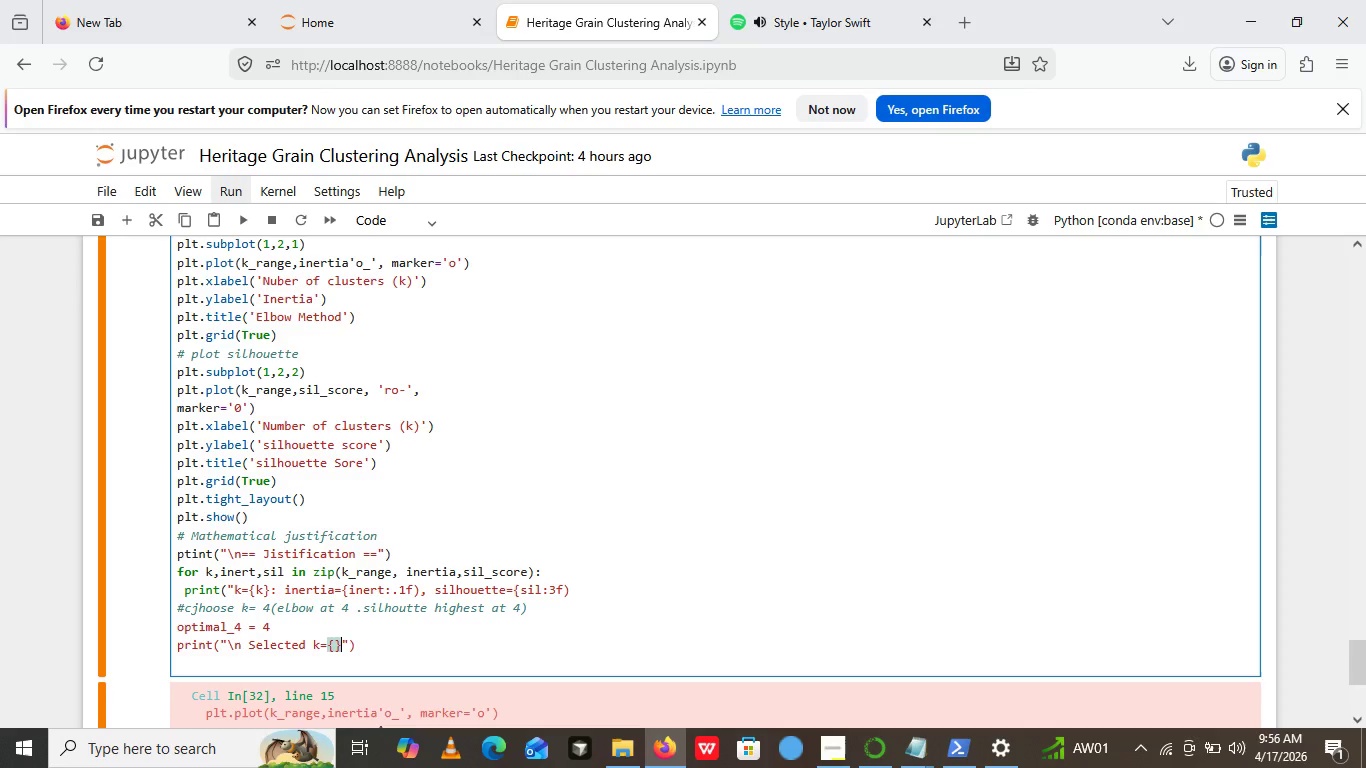 
key(ArrowLeft)
 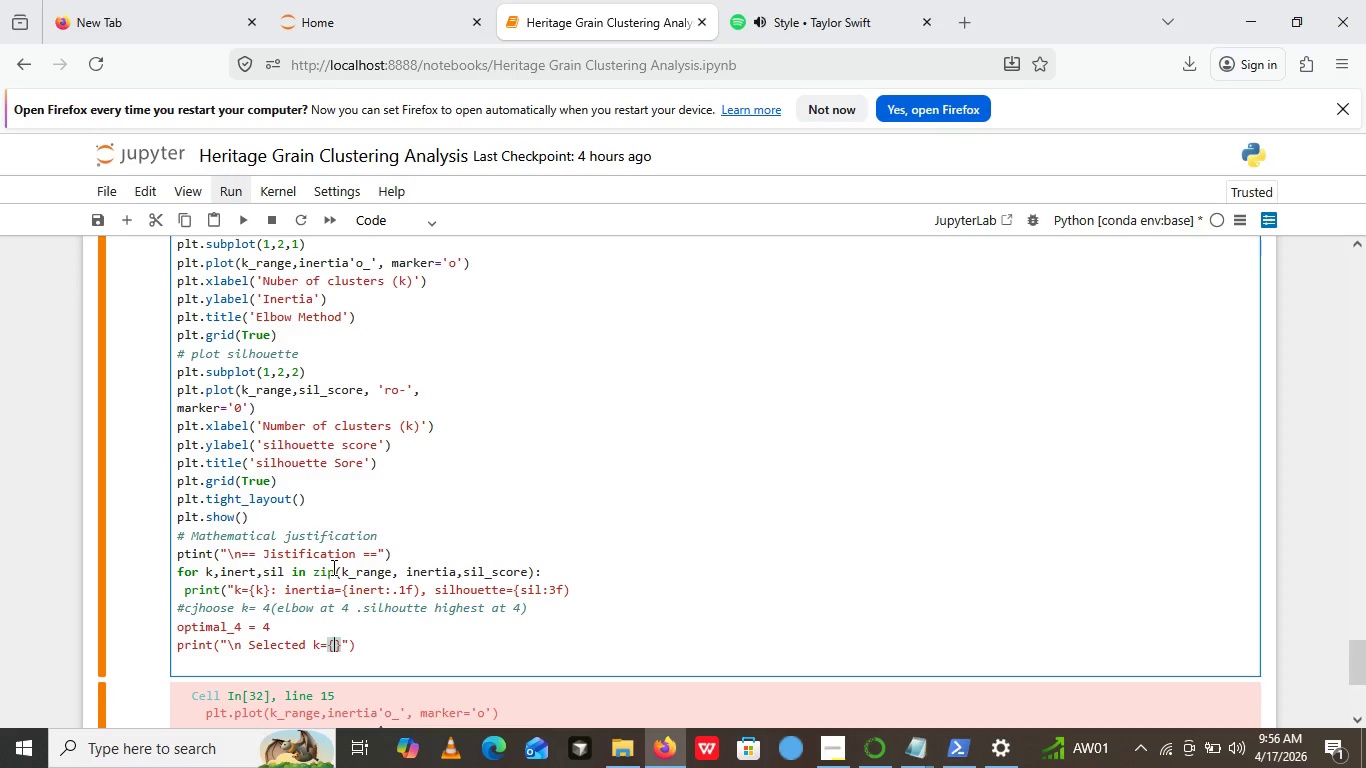 
wait(9.56)
 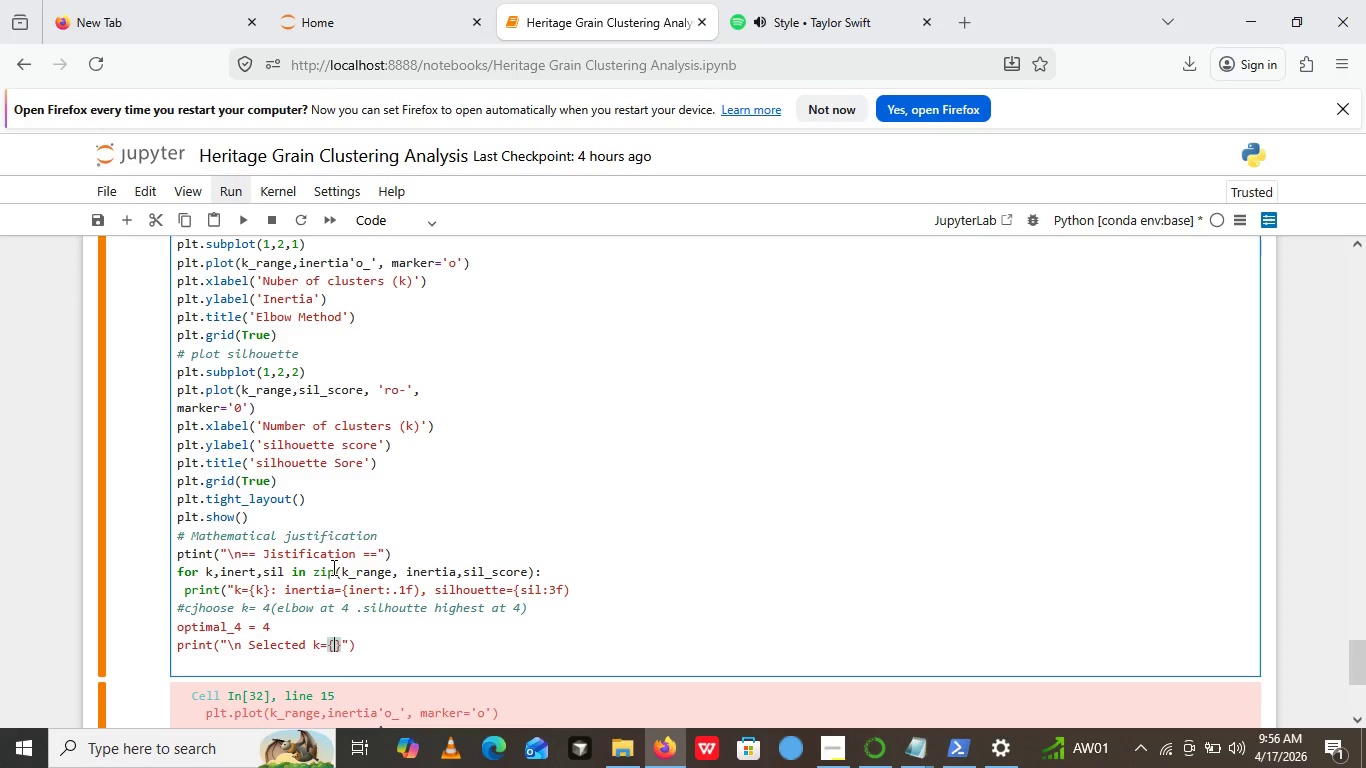 
type(opti)
 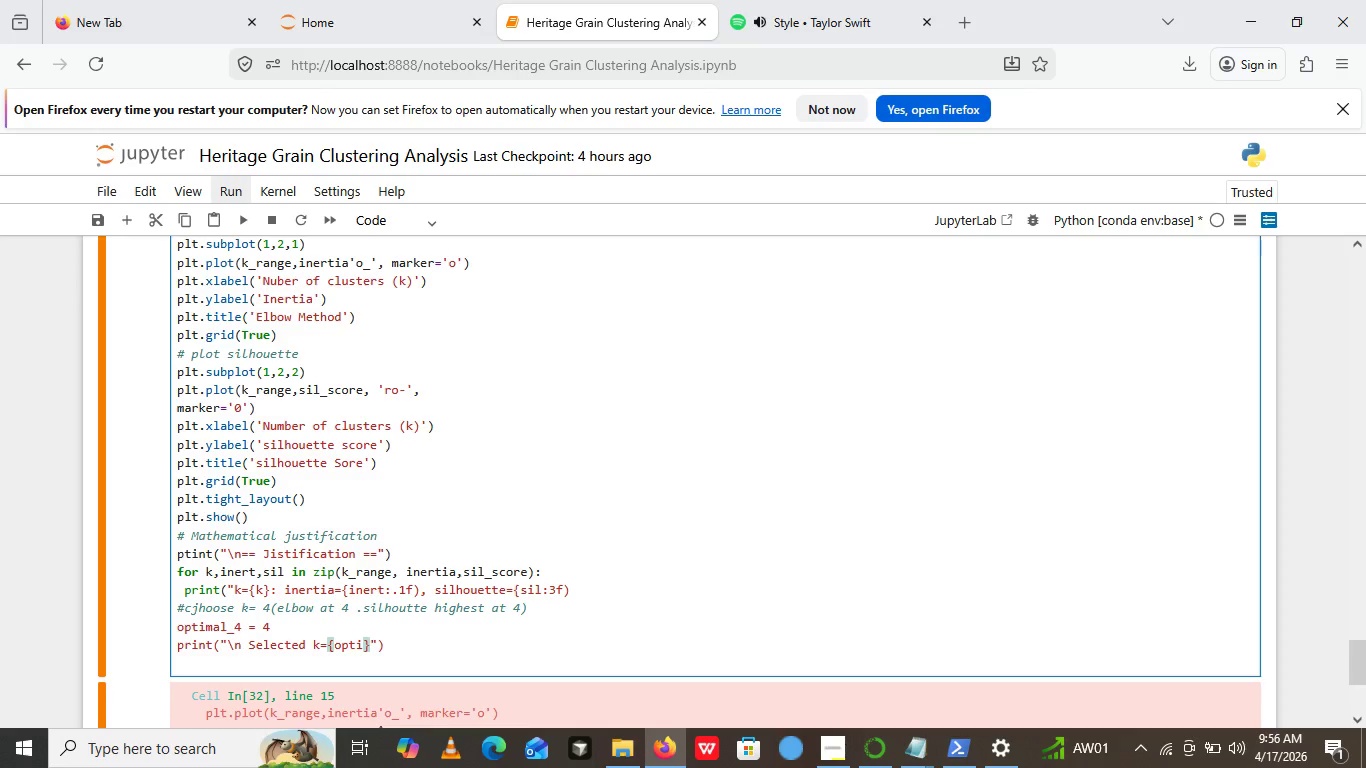 
wait(6.56)
 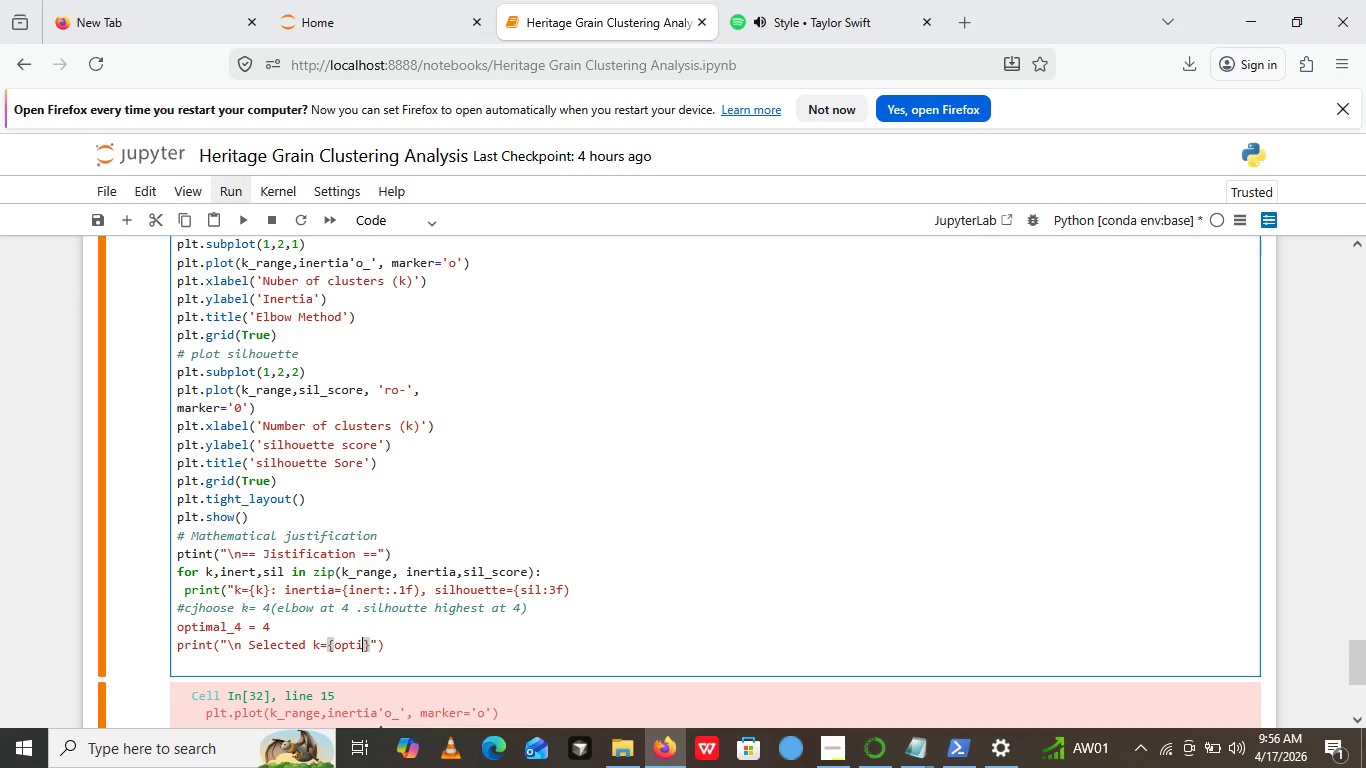 
left_click([348, 590])
 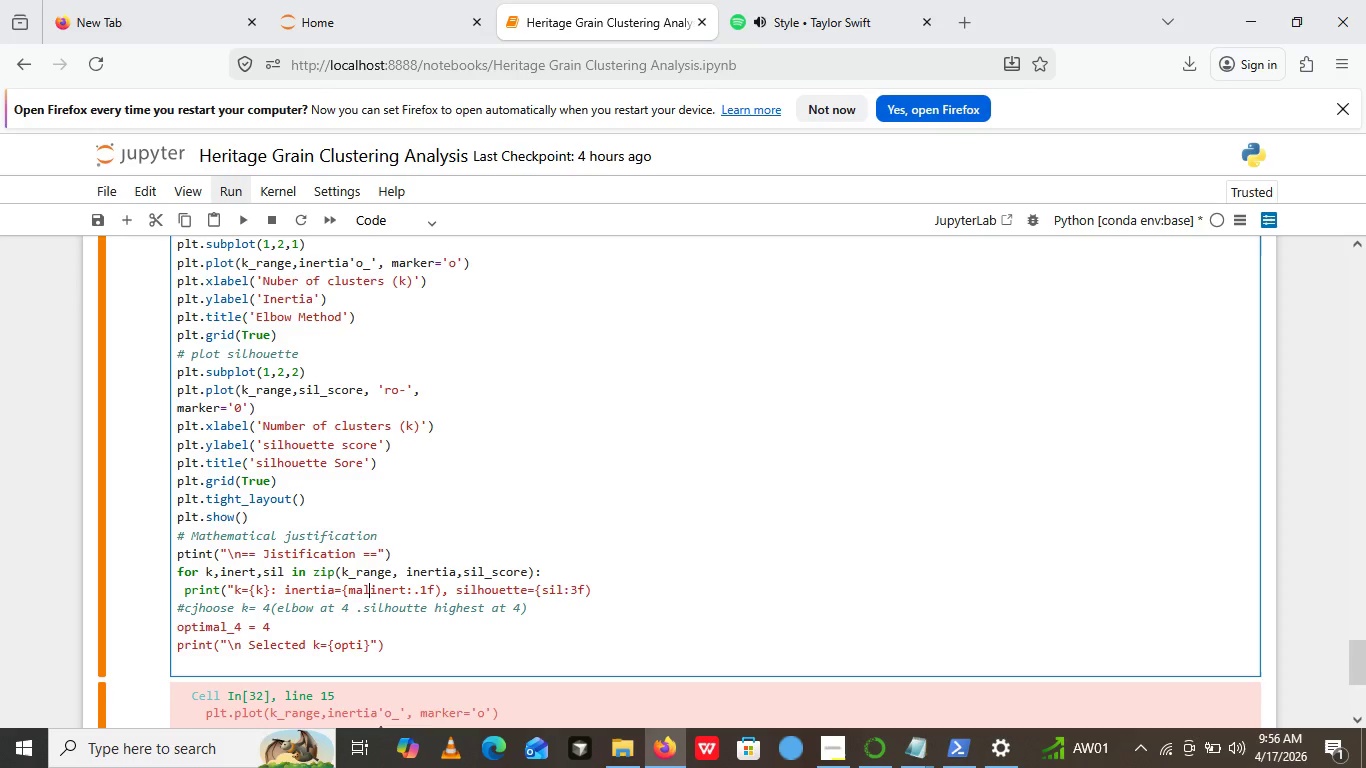 
type(mal_k)
 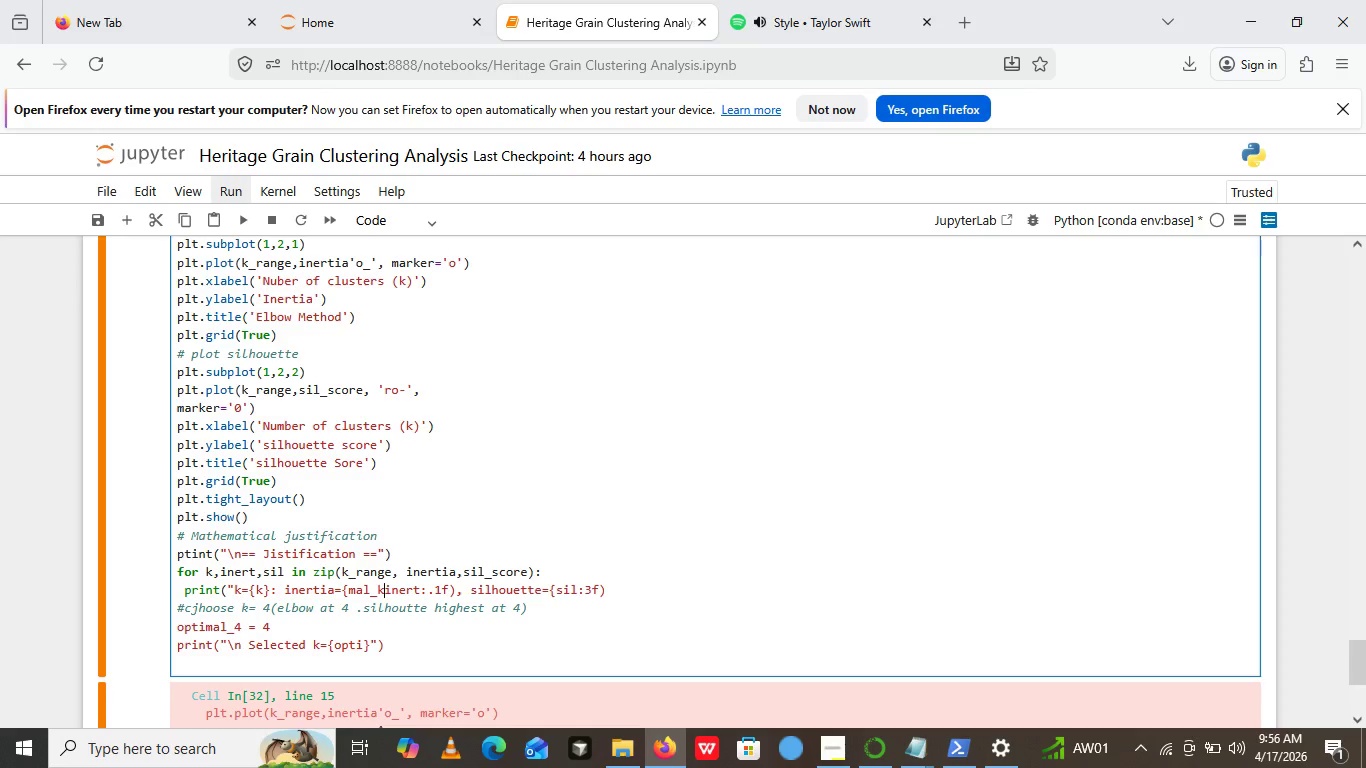 
key(Control+Z)
 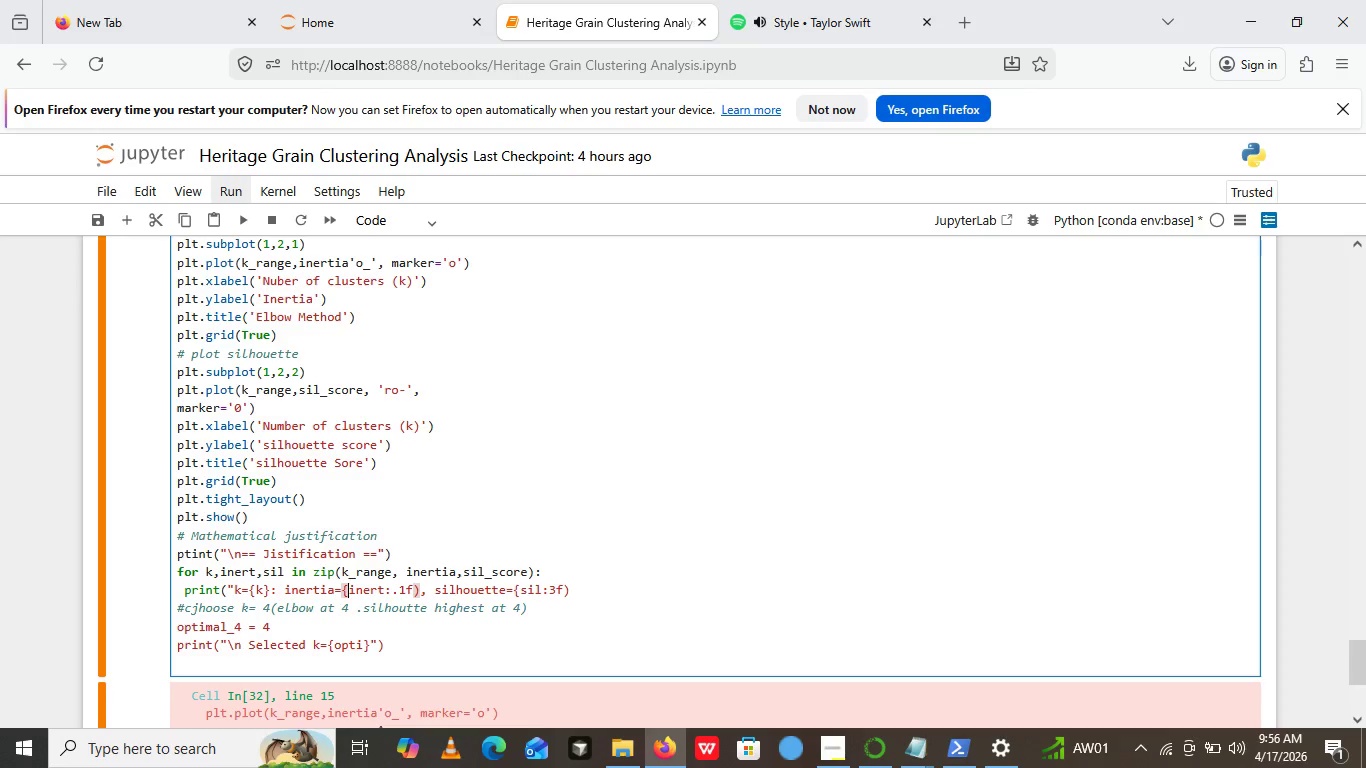 
key(Control+Z)
 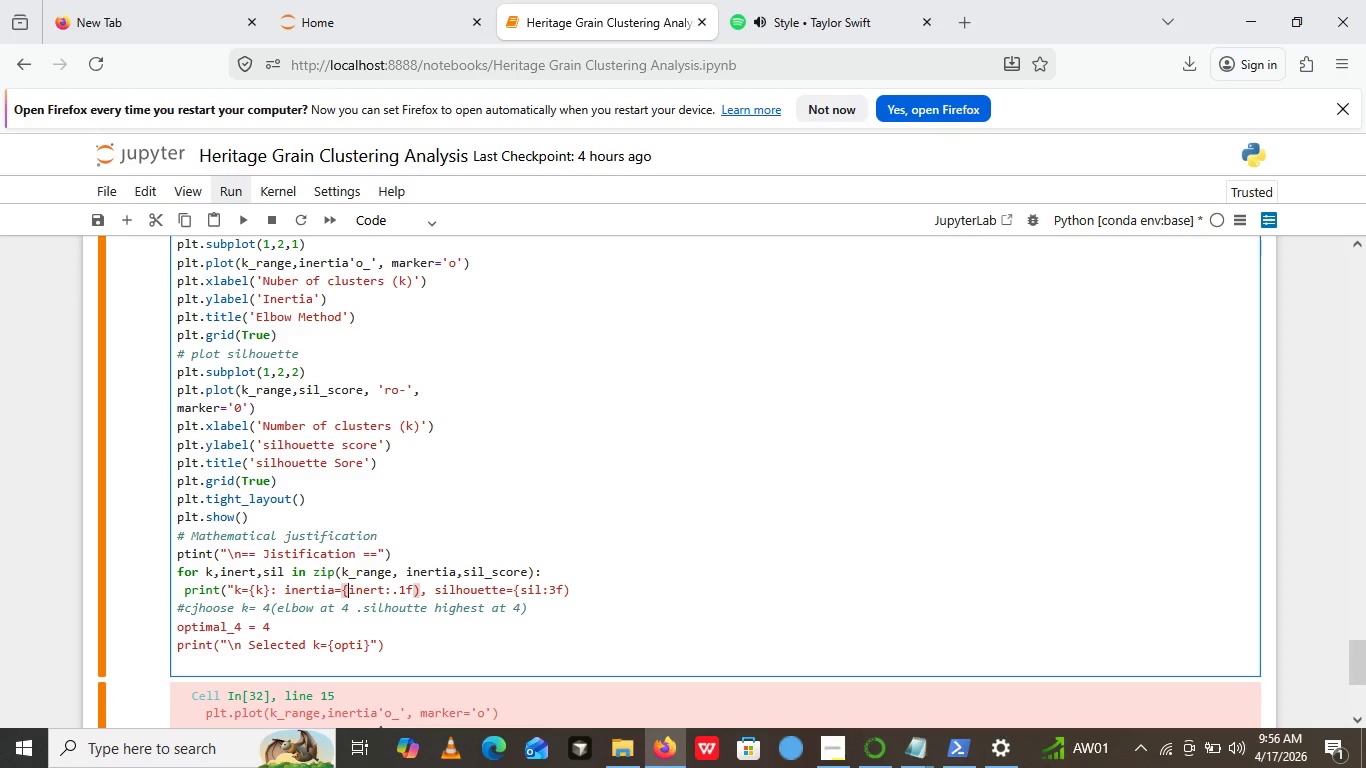 
key(Control+Z)
 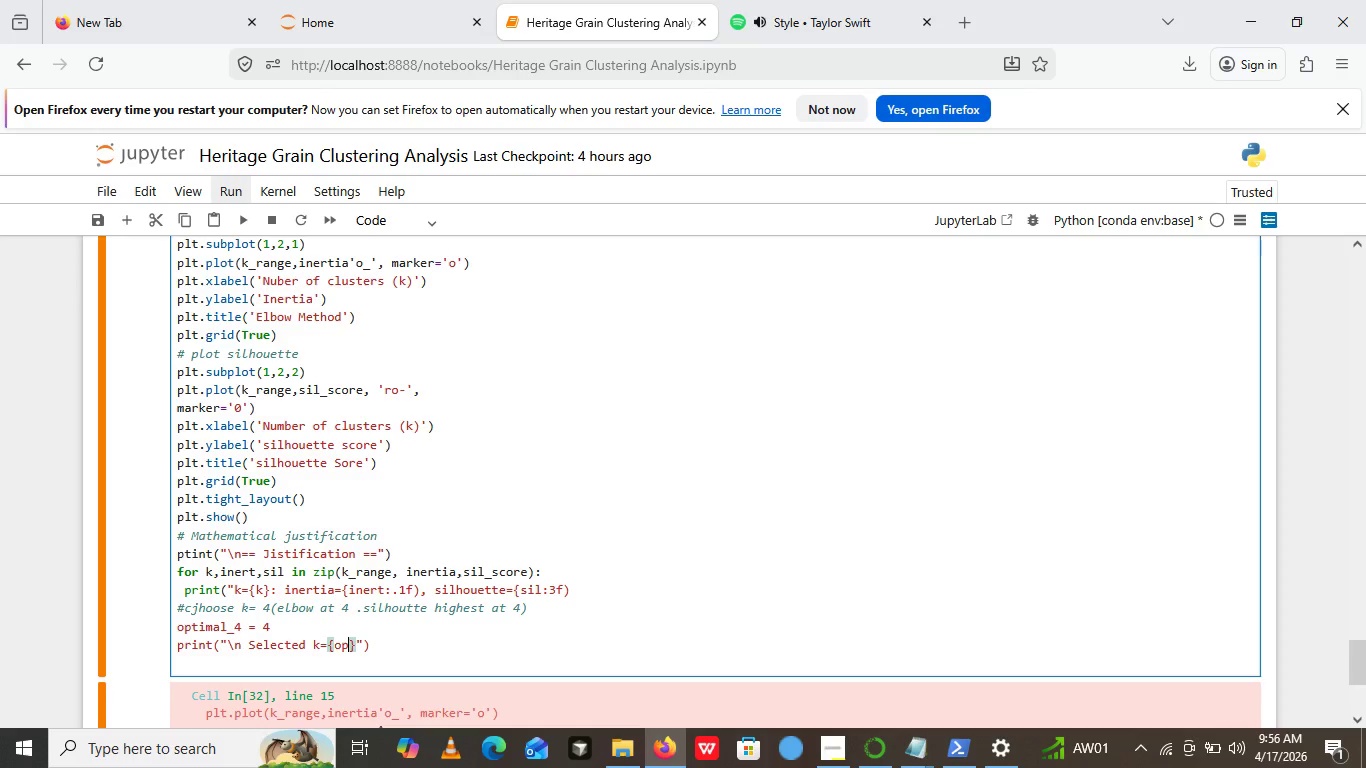 
key(Control+Z)
 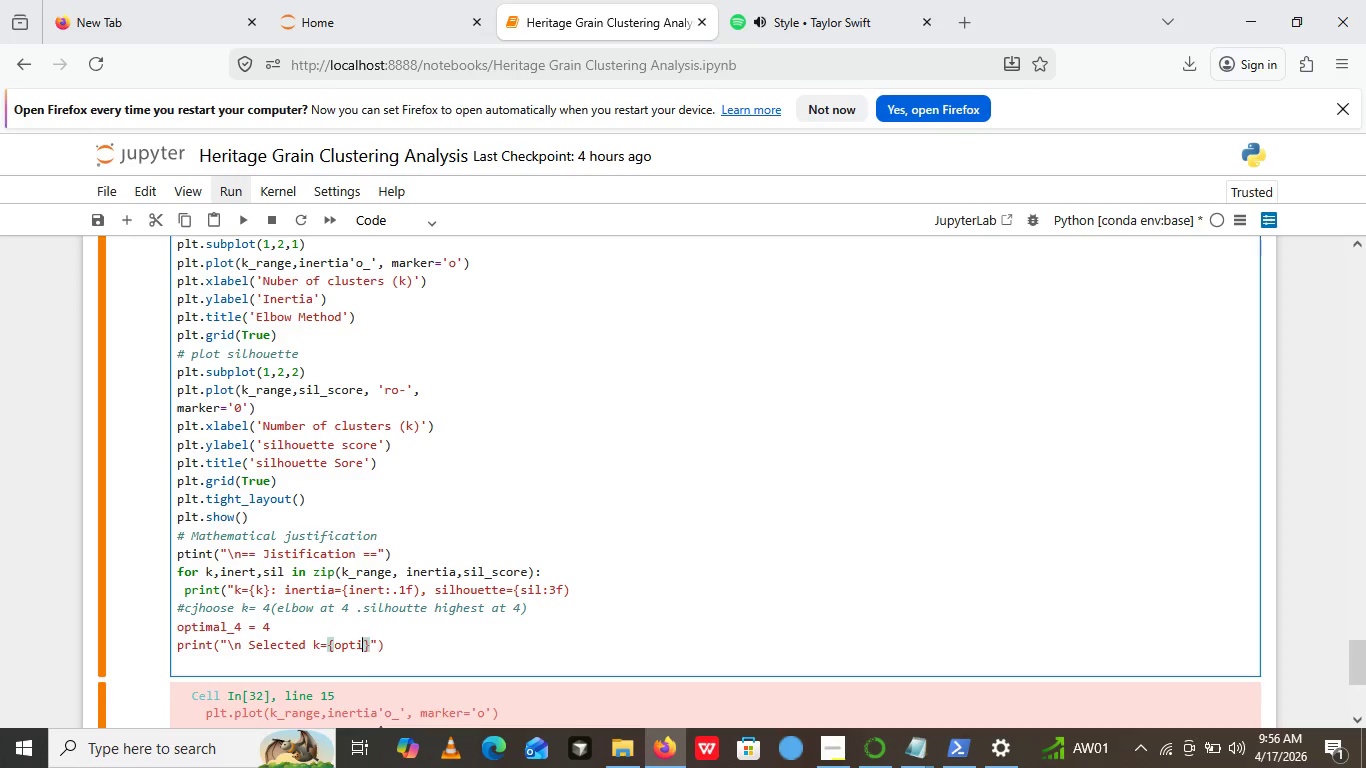 
type(timal_k)
 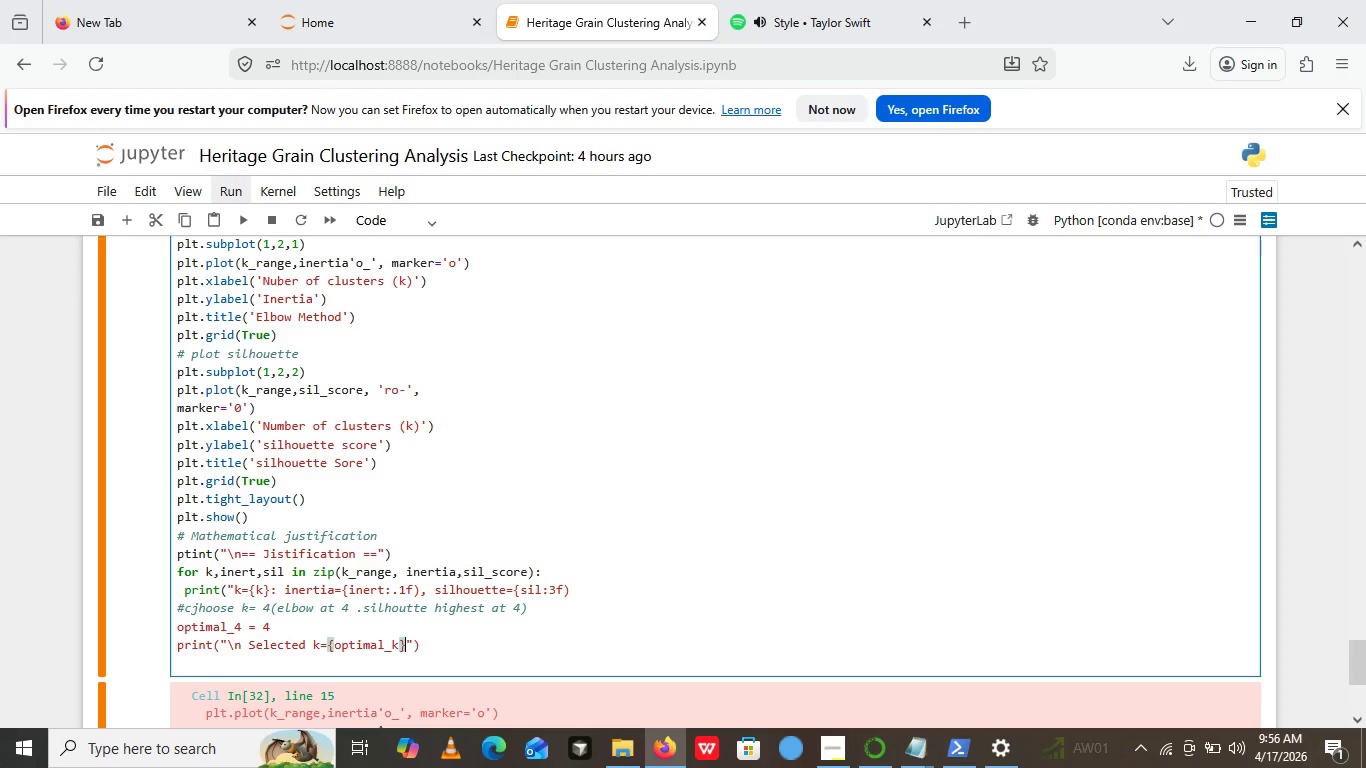 
key(ArrowRight)
 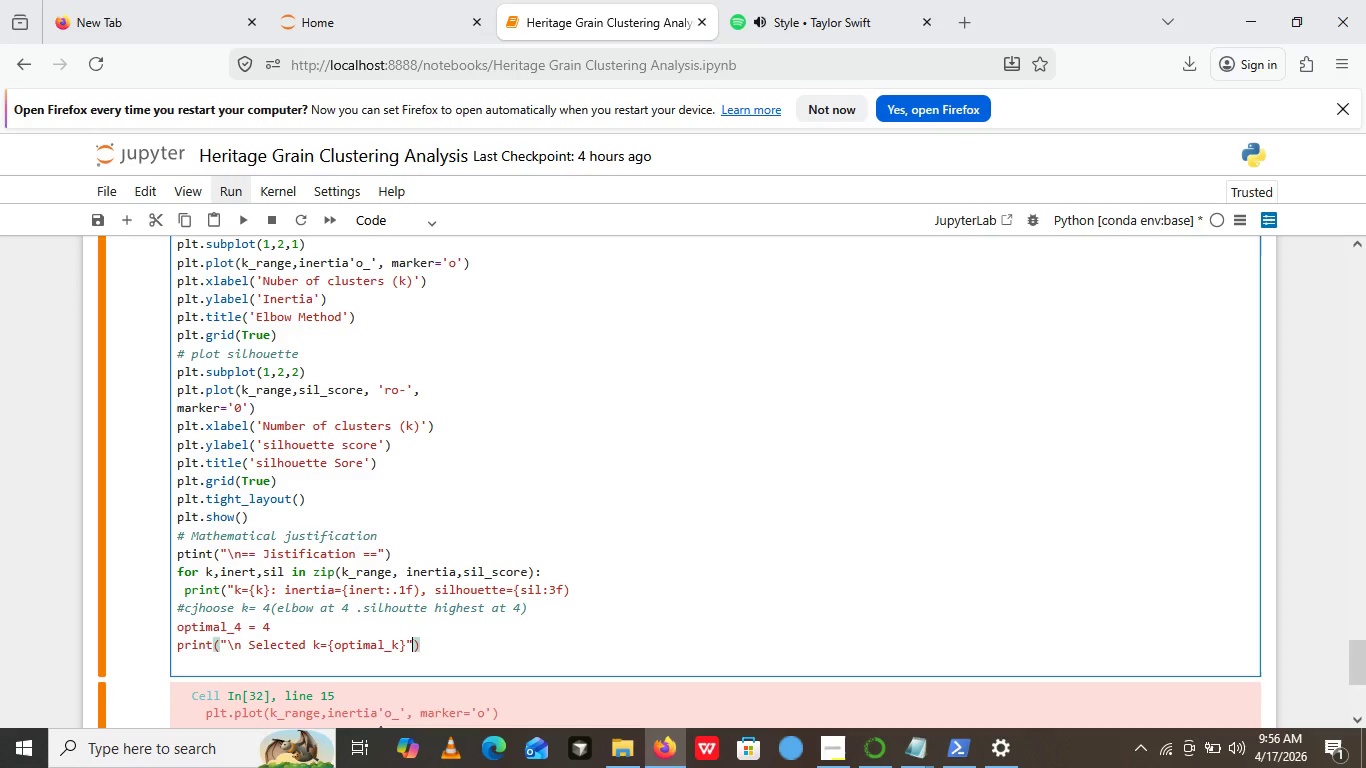 
key(ArrowRight)
 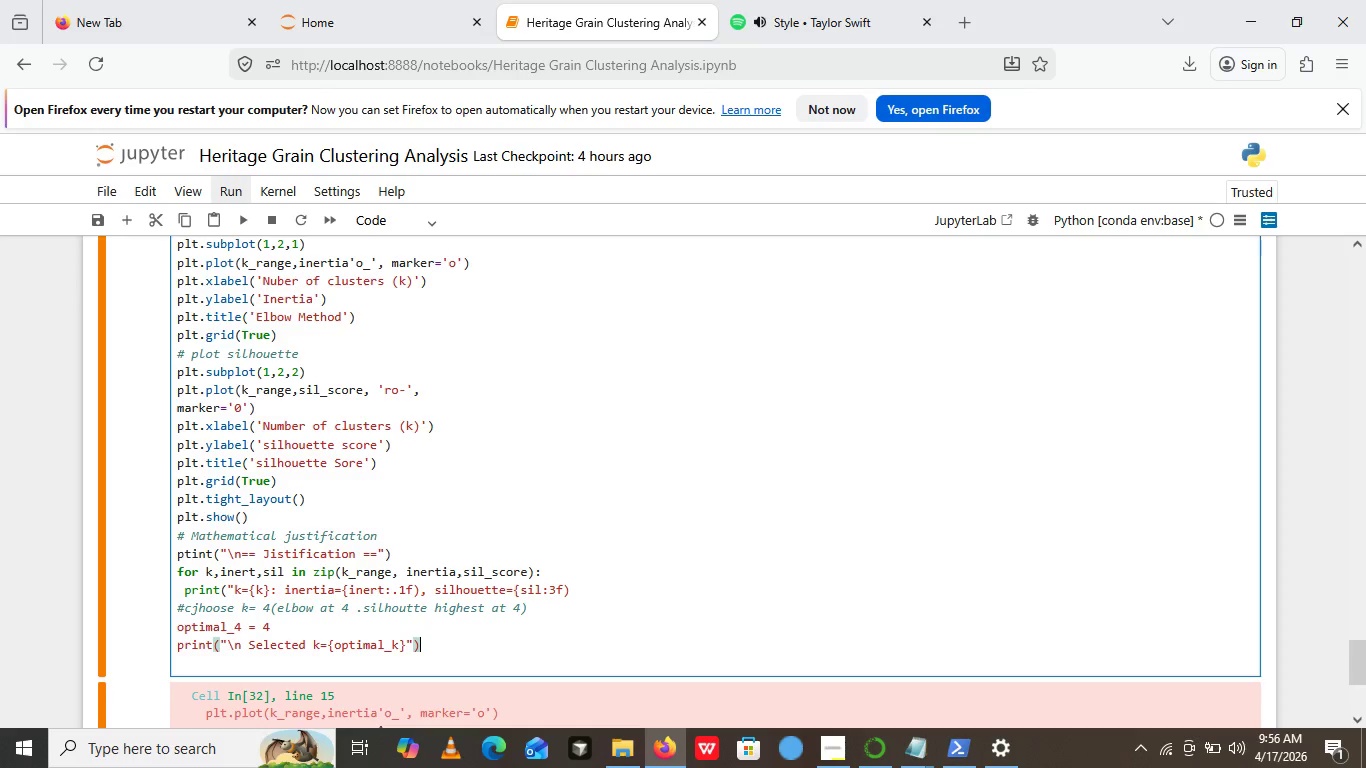 
key(ArrowRight)
 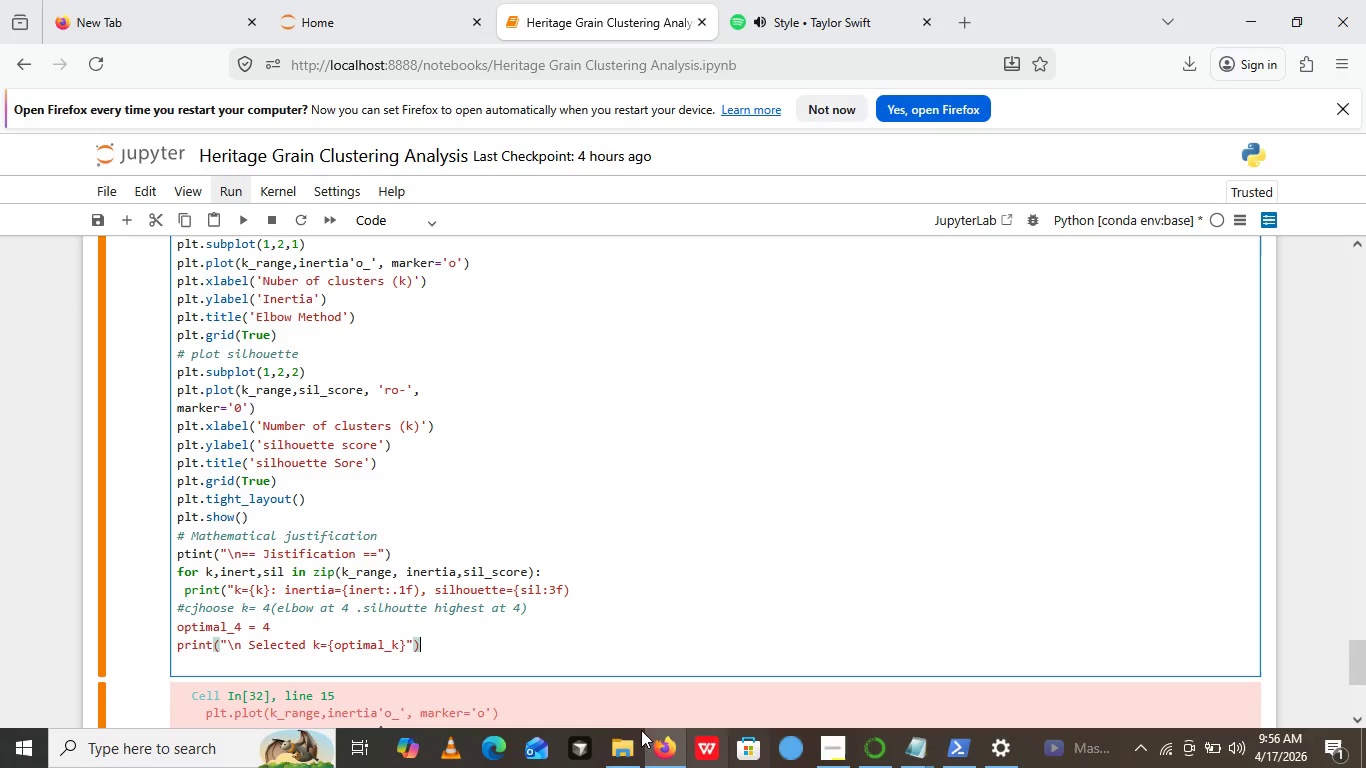 
wait(7.98)
 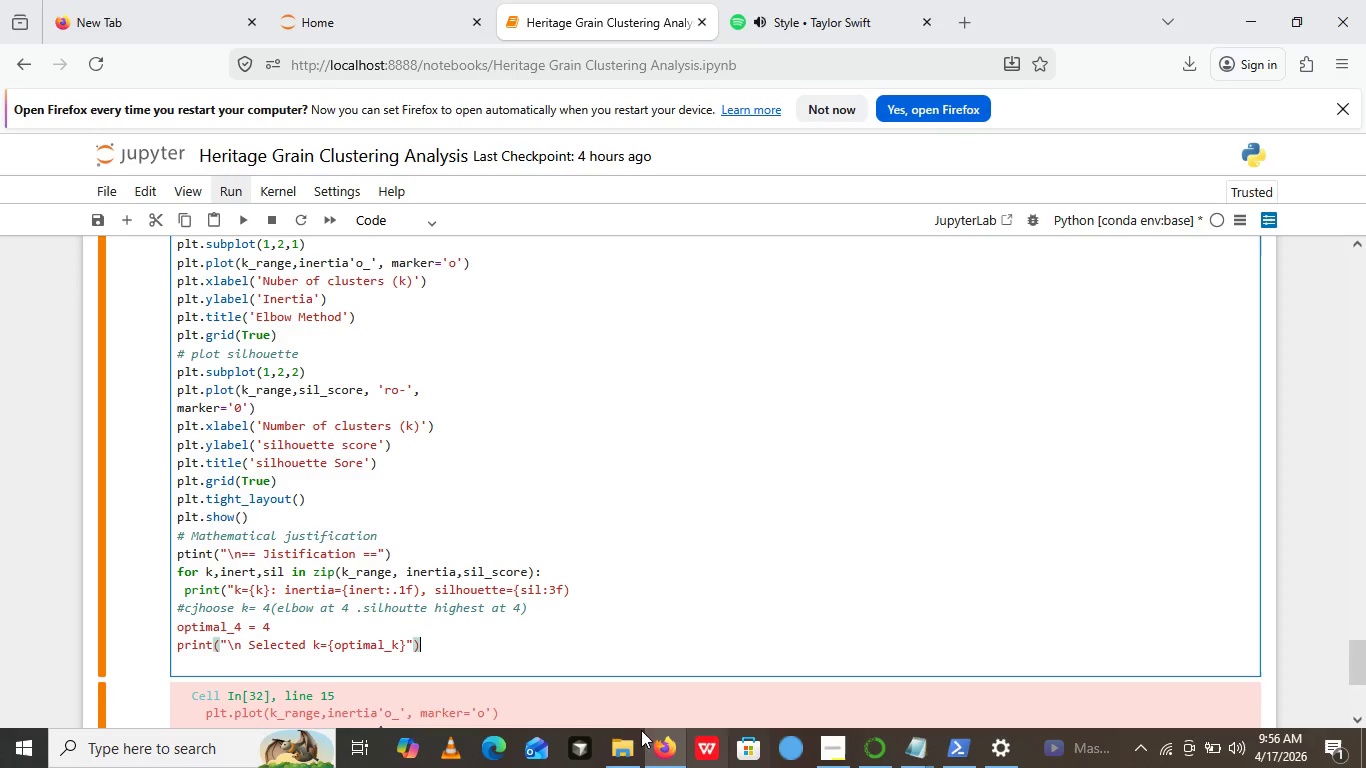 
type( based onthe )
 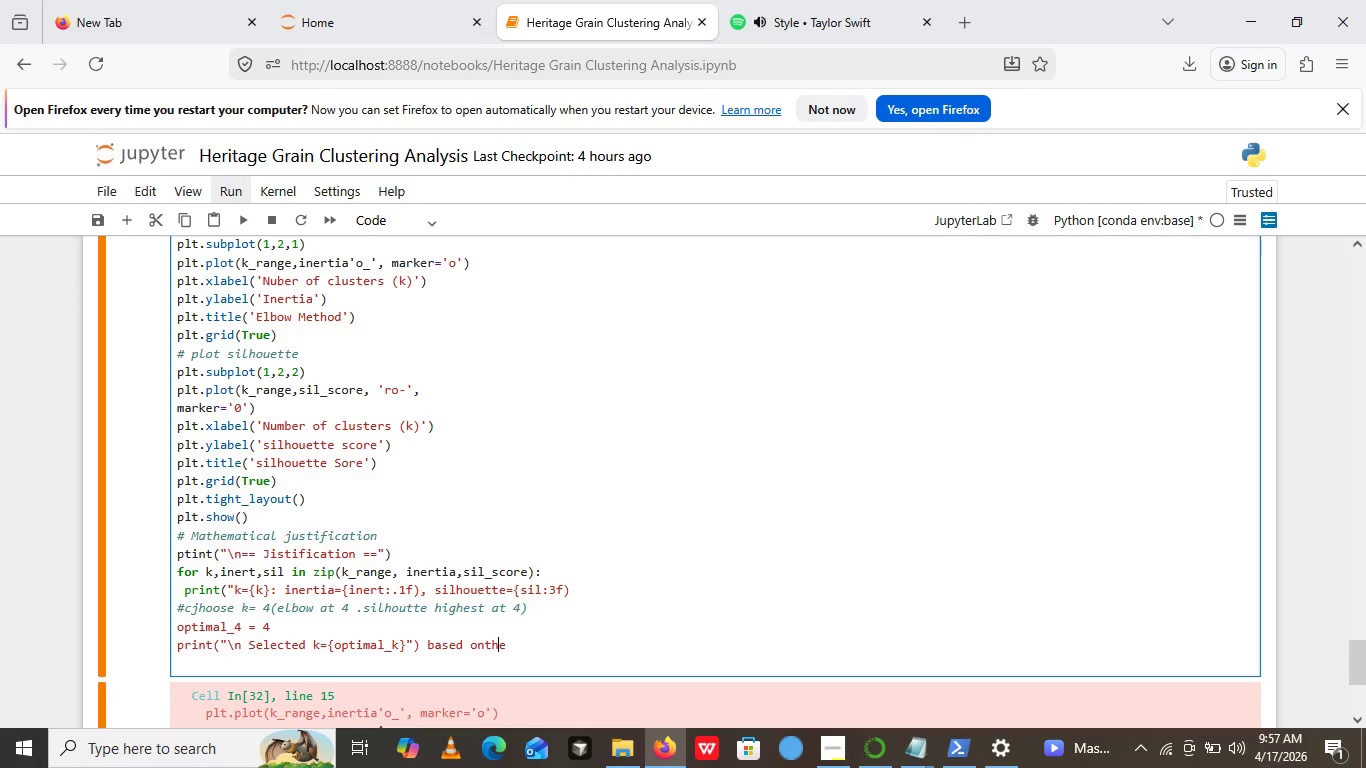 
key(ArrowLeft)
 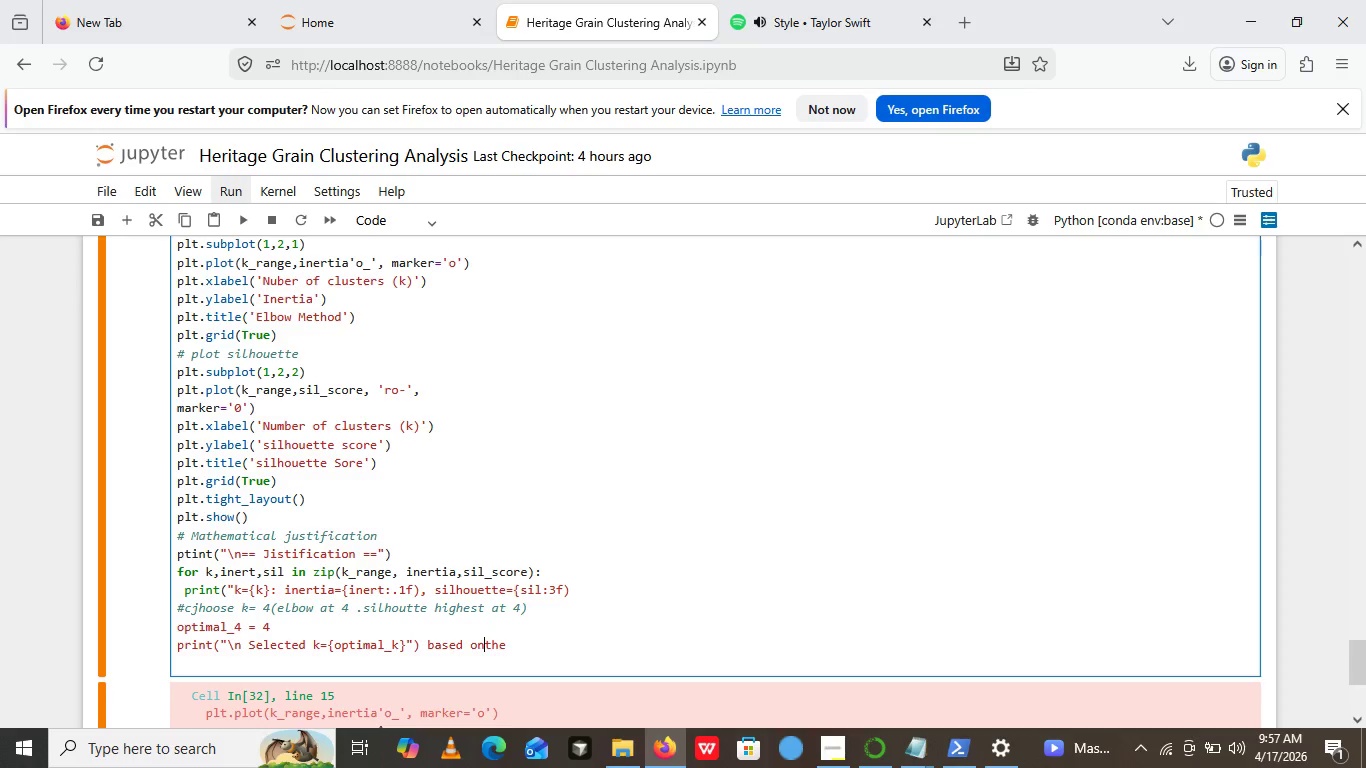 
key(ArrowLeft)
 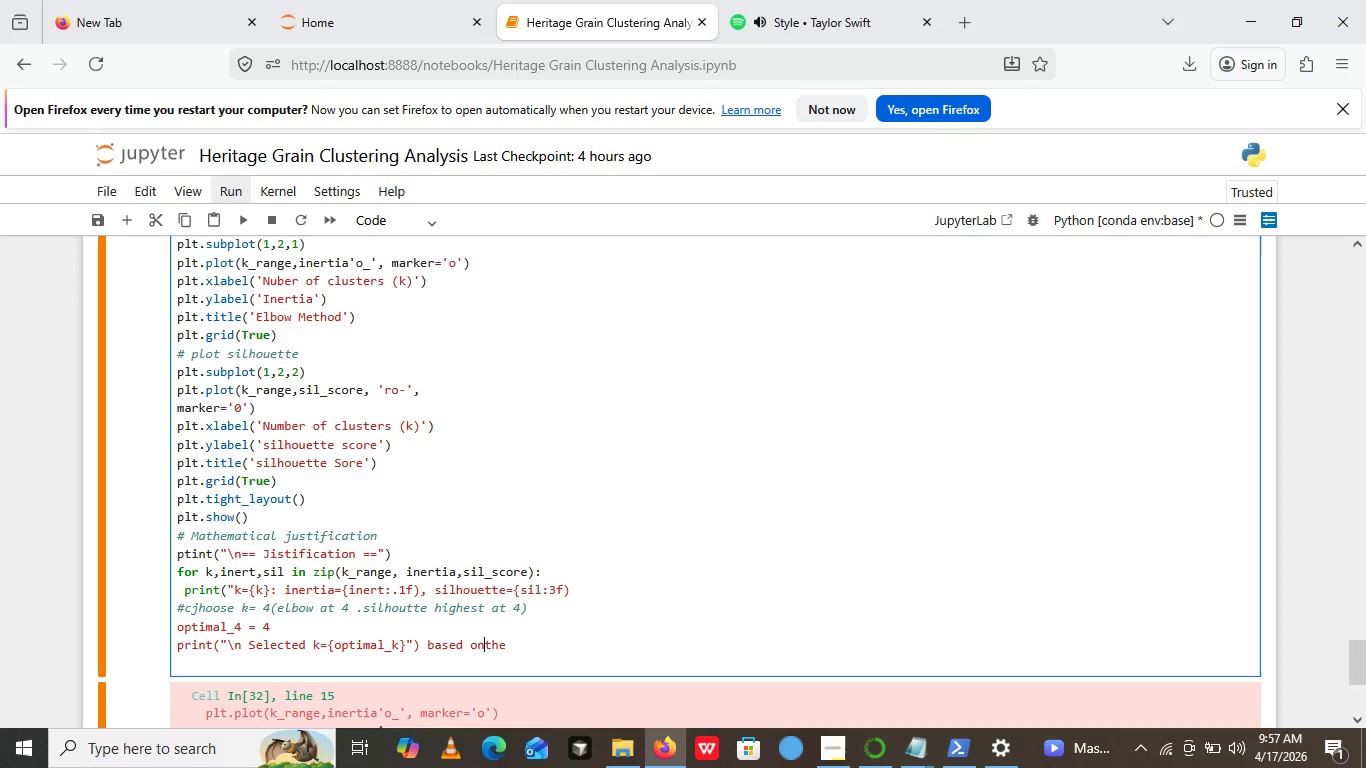 
key(ArrowLeft)
 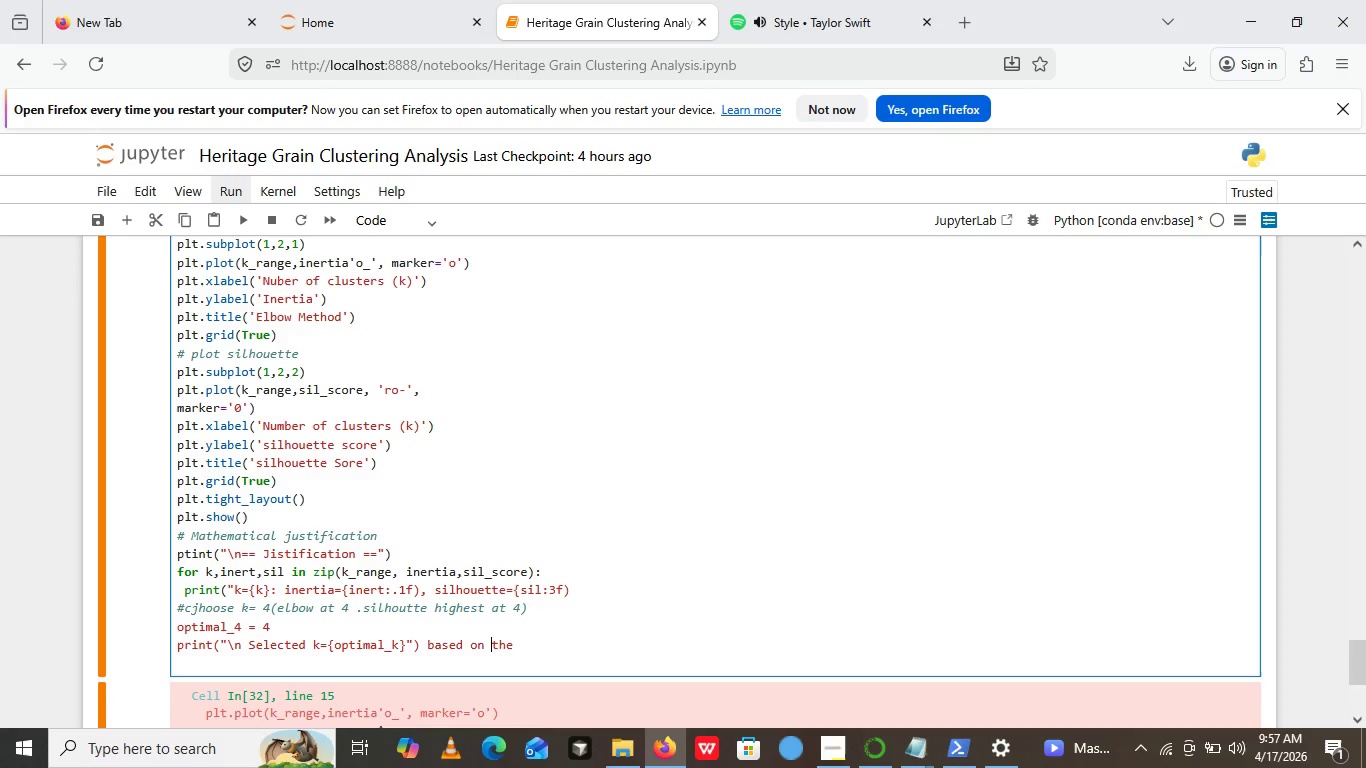 
key(ArrowLeft)
 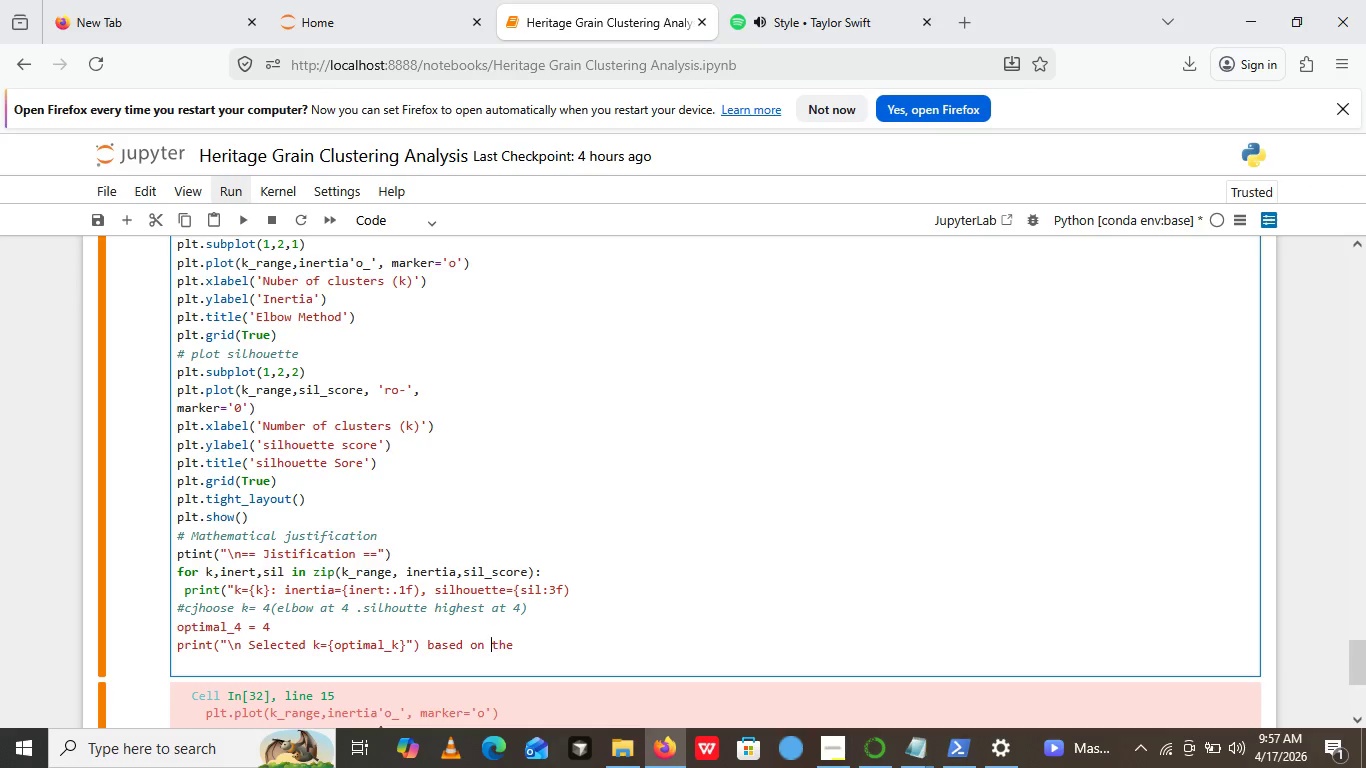 
key(Space)
 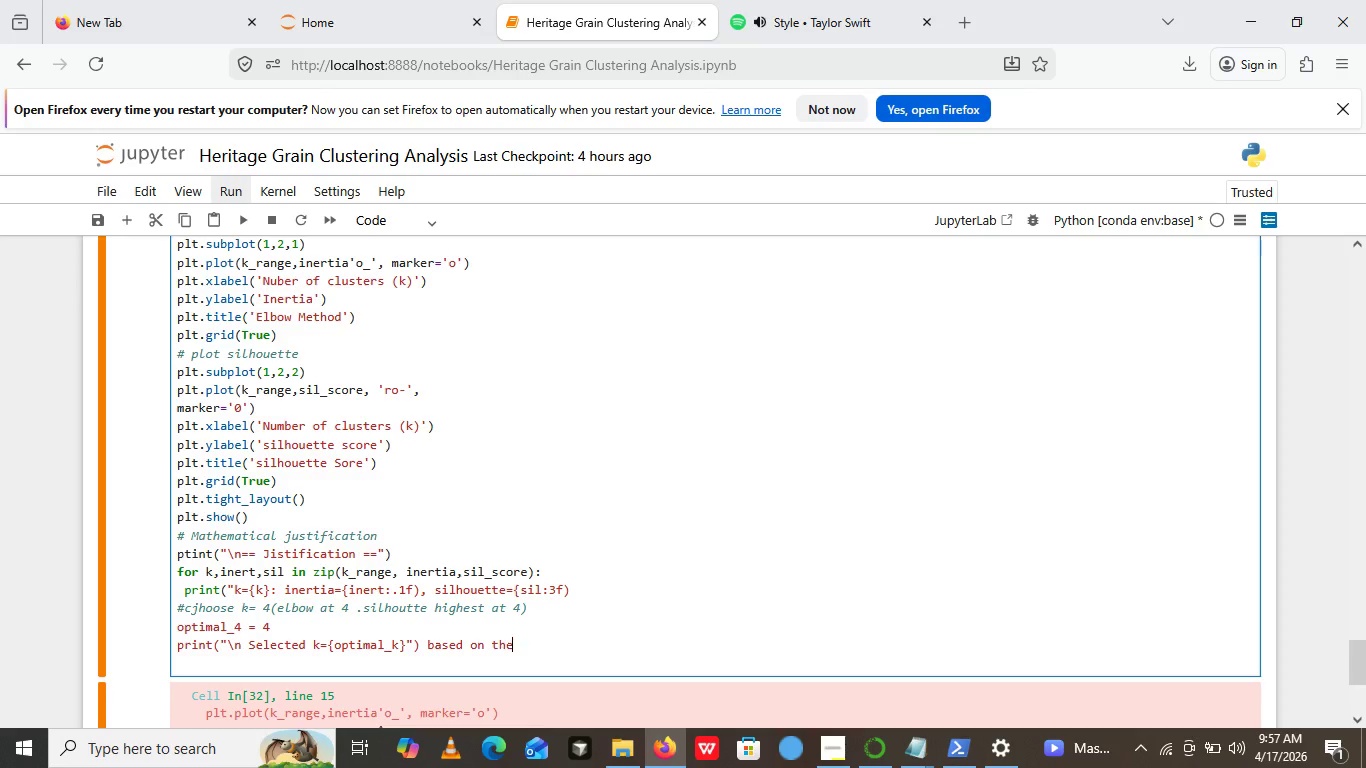 
key(ArrowRight)
 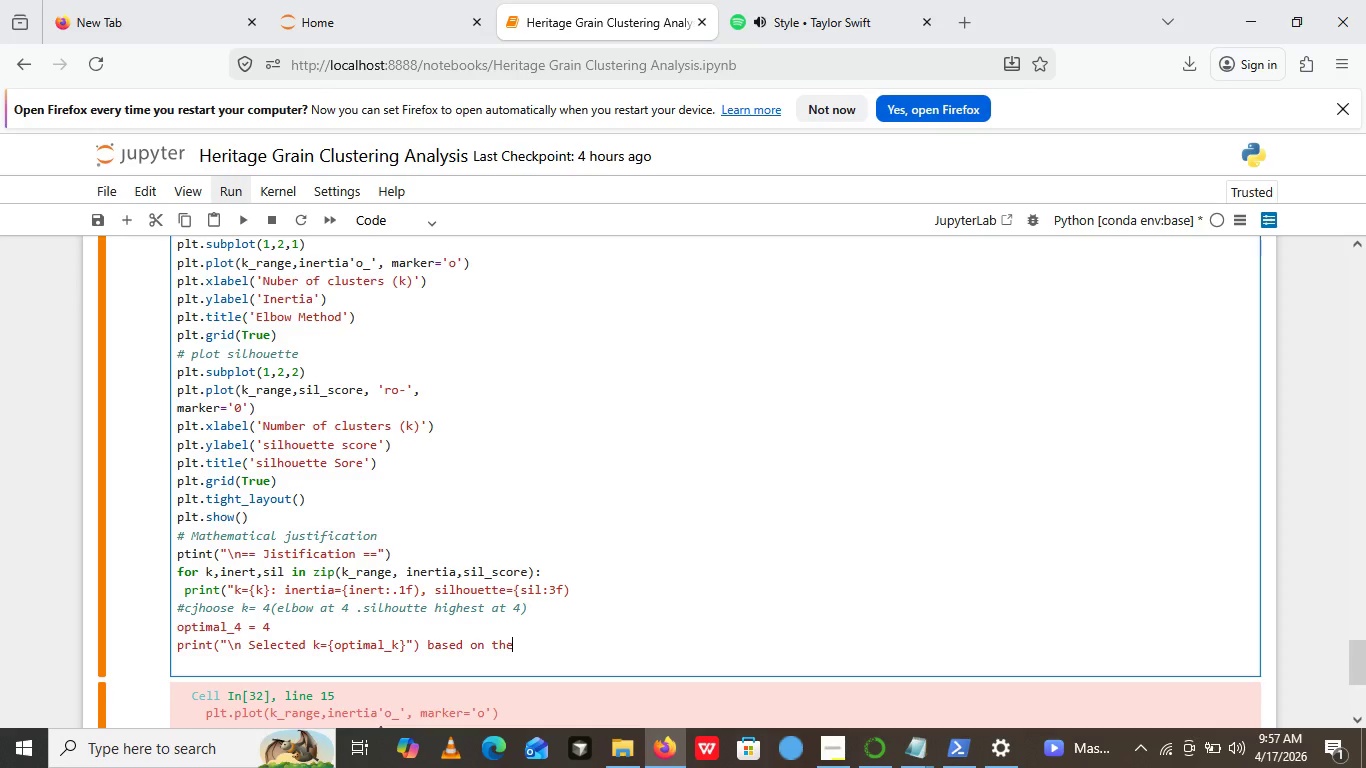 
key(ArrowRight)
 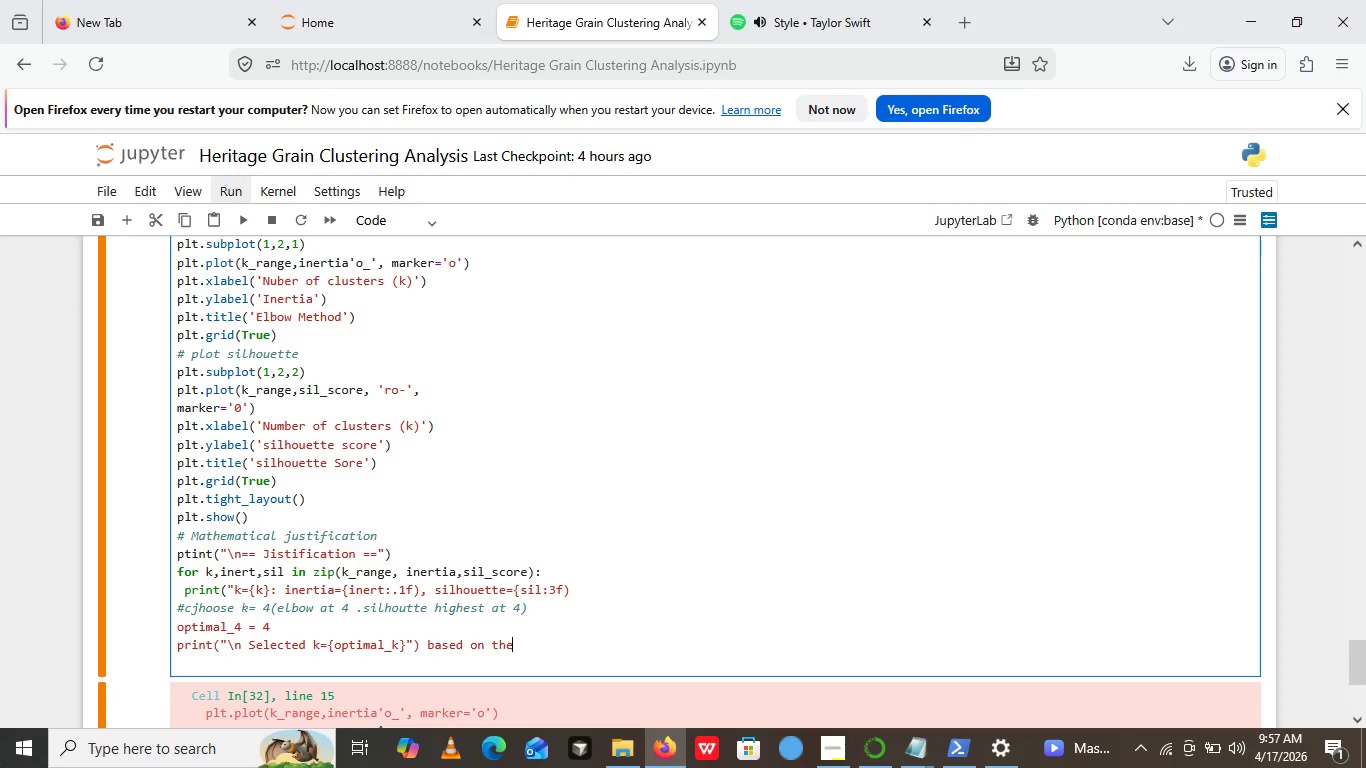 
key(ArrowRight)
 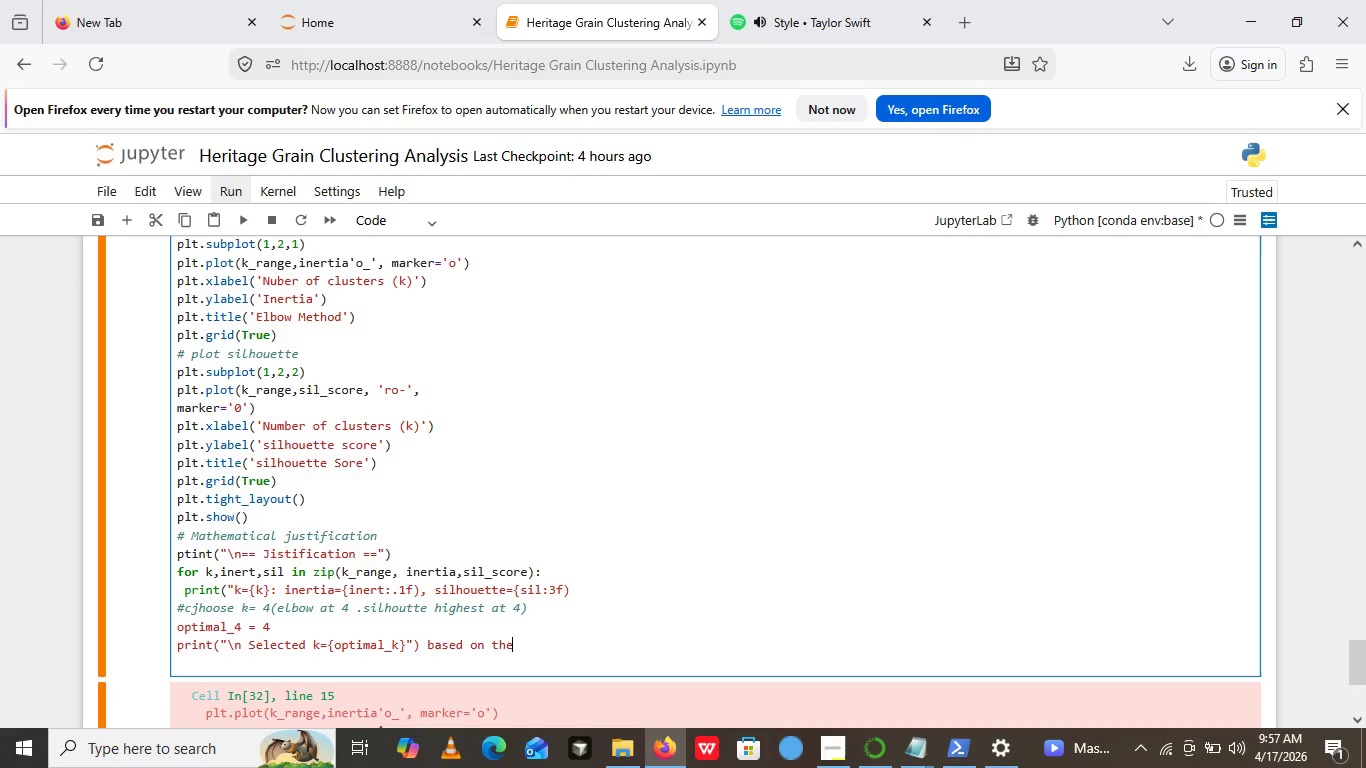 
key(Backspace)
key(Backspace)
key(Backspace)
type(elbow point and silhouette score.")
 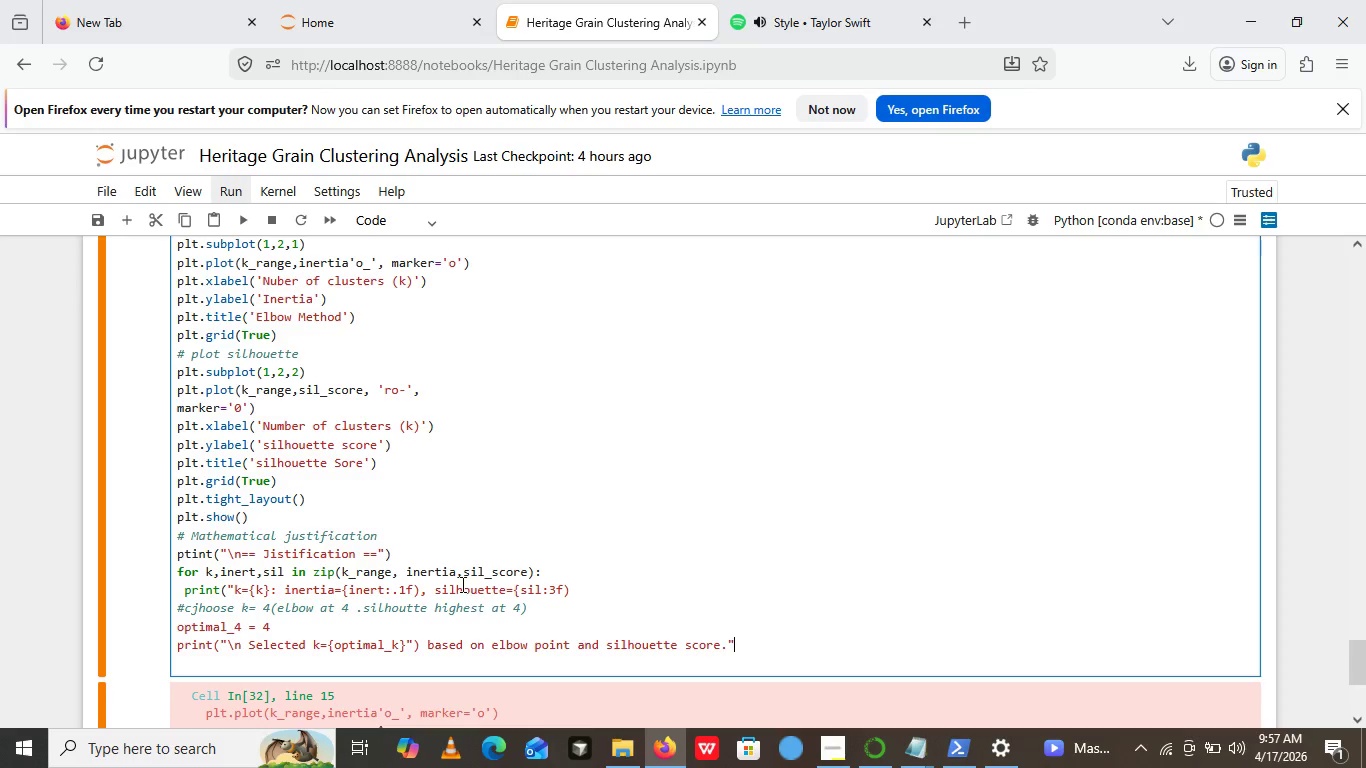 
scroll: coordinate [537, 531], scroll_direction: down, amount: 7.0
 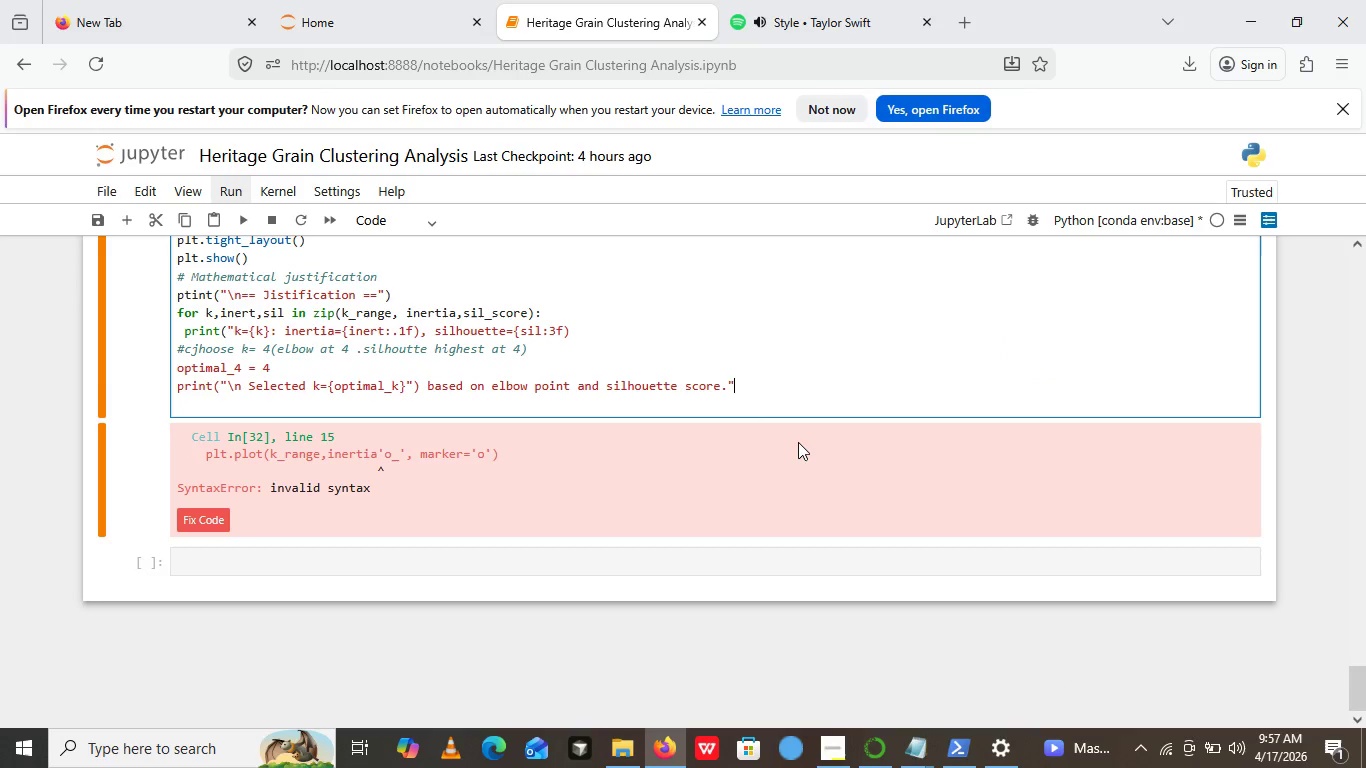 
key(Shift+0)
 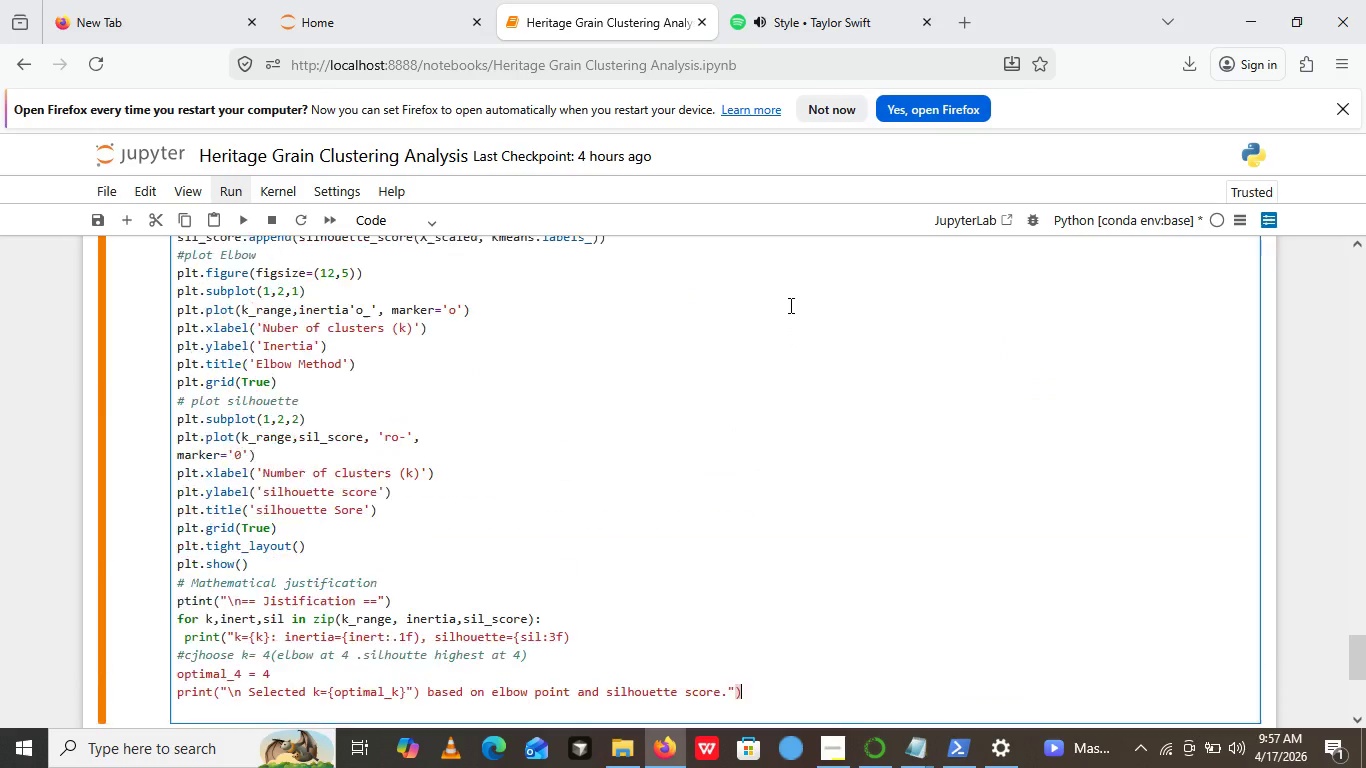 
scroll: coordinate [809, 393], scroll_direction: up, amount: 6.0
 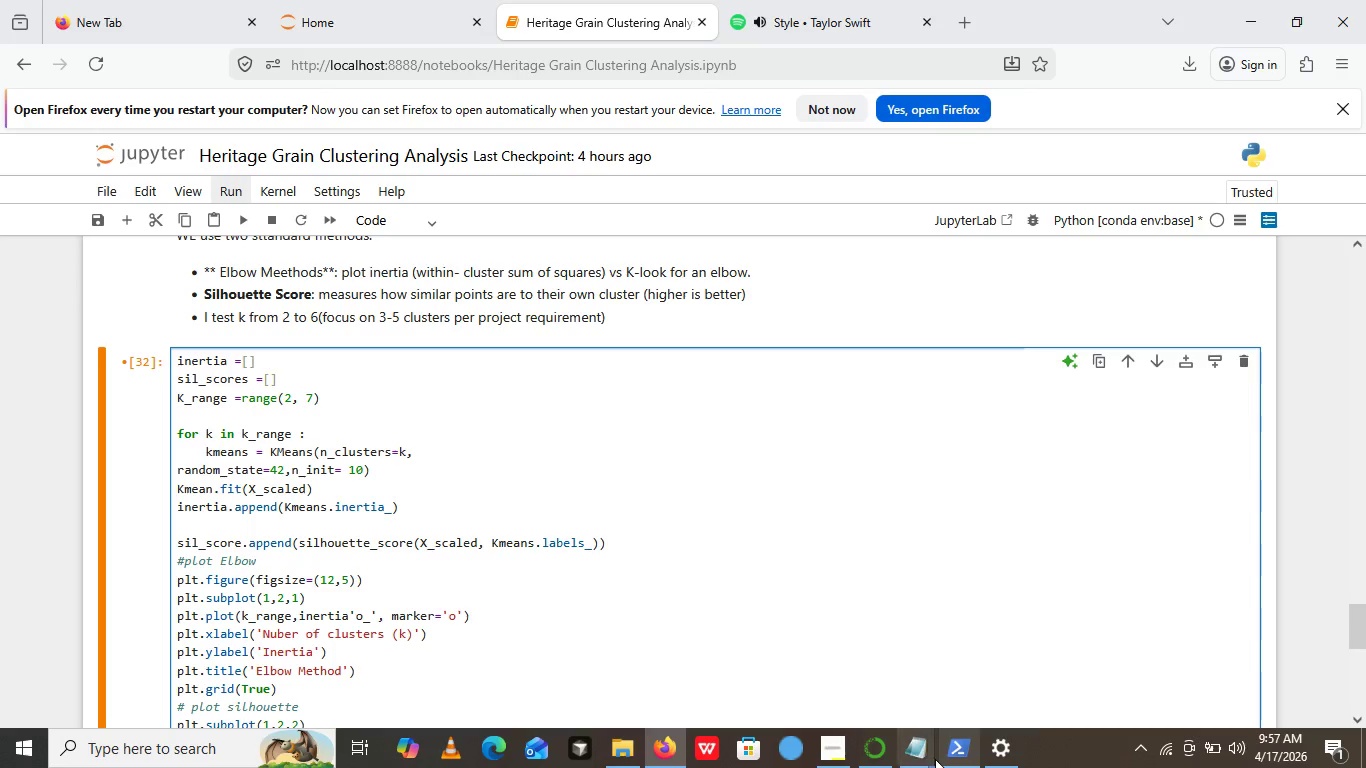 
wait(6.62)
 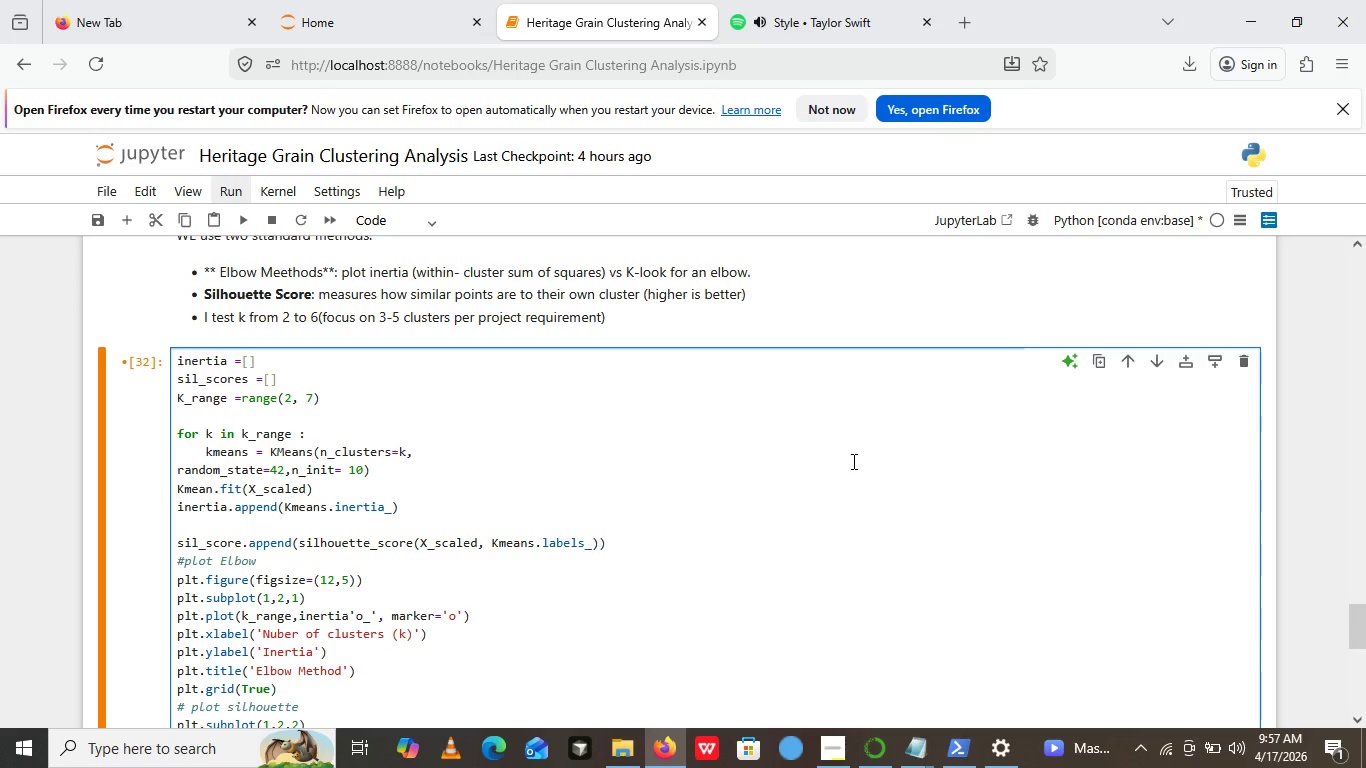 
left_click([571, 664])
 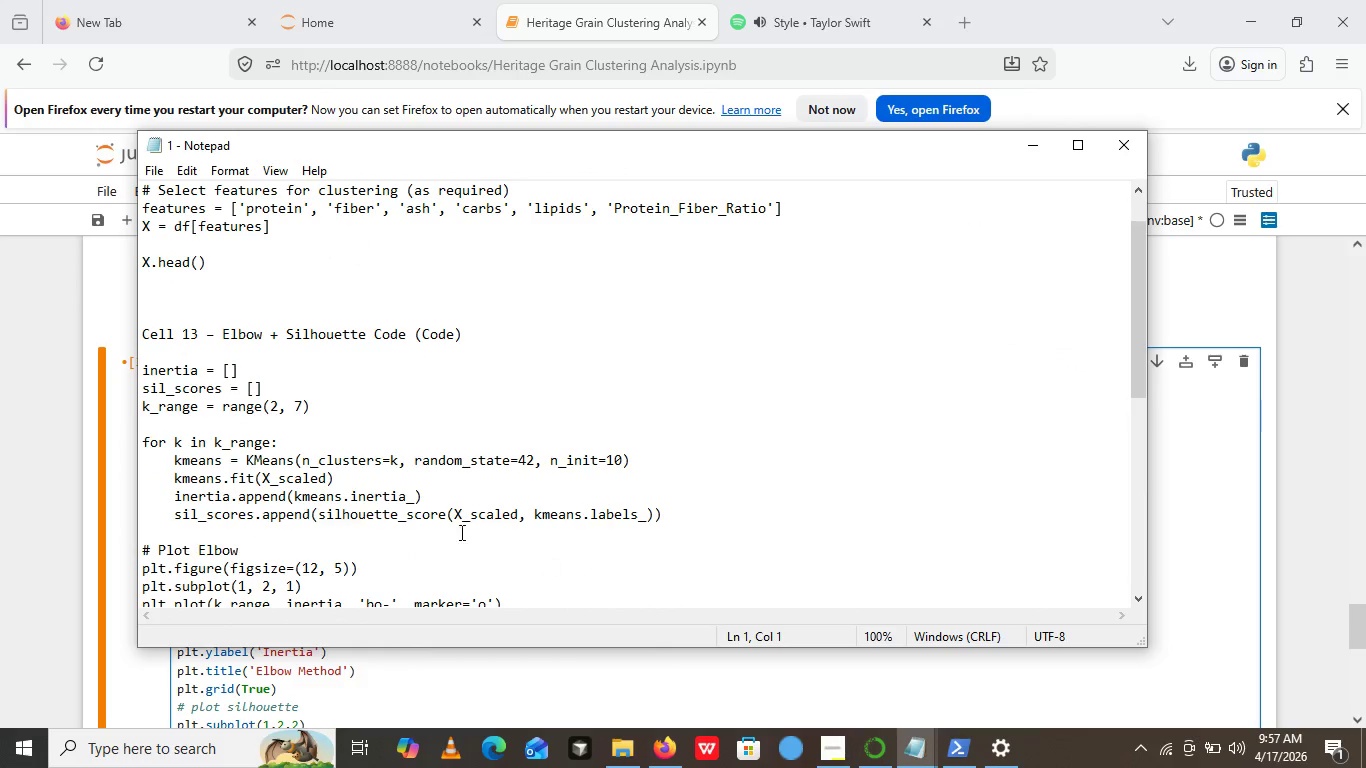 
scroll: coordinate [563, 576], scroll_direction: down, amount: 1.0
 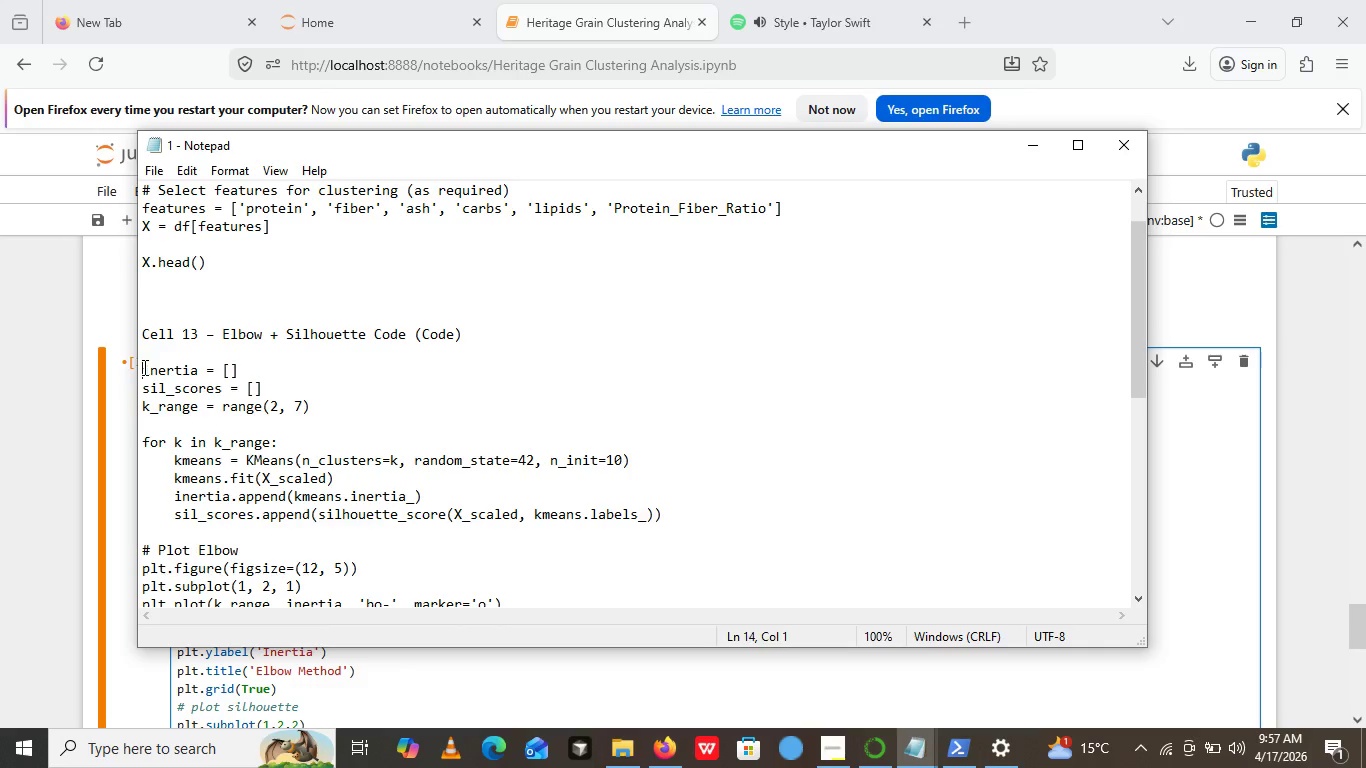 
left_click_drag(start_coordinate=[143, 367], to_coordinate=[1011, 754])
 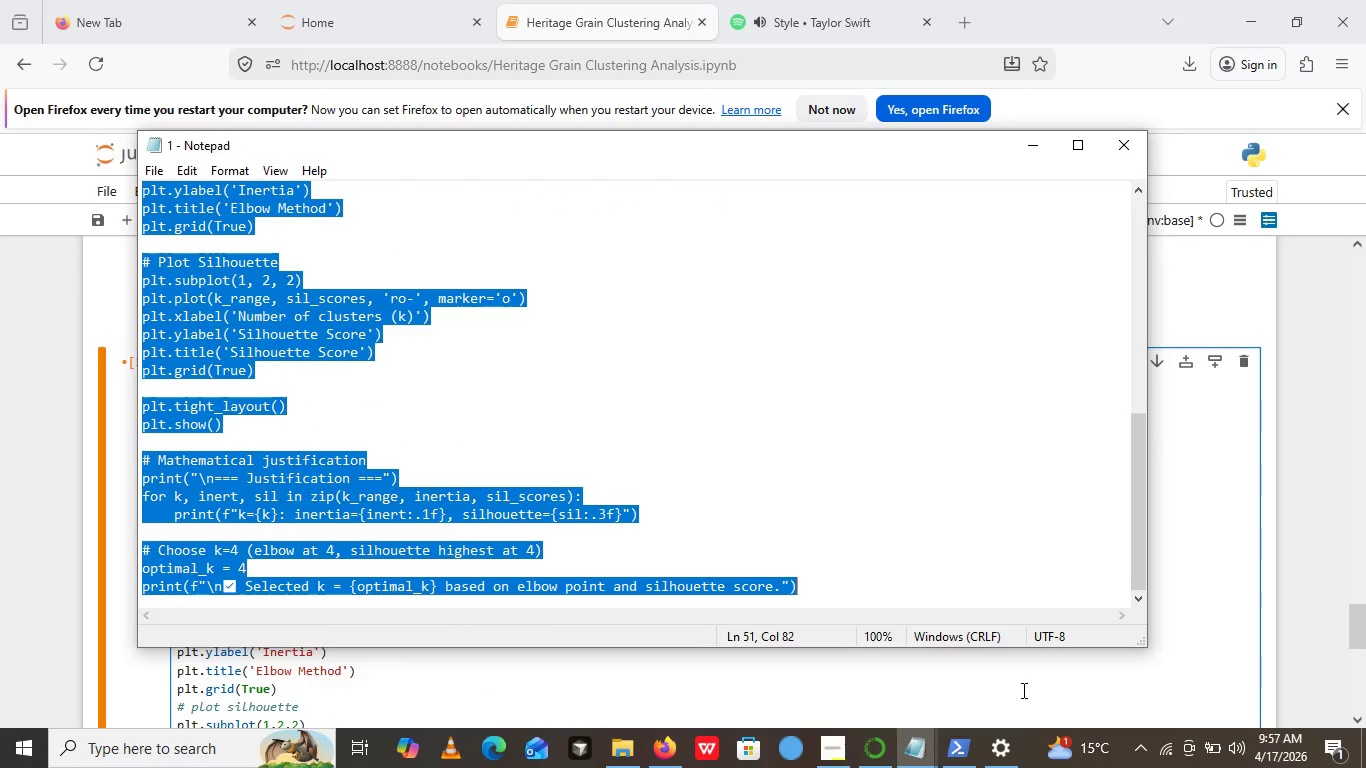 
key(Control+C)
 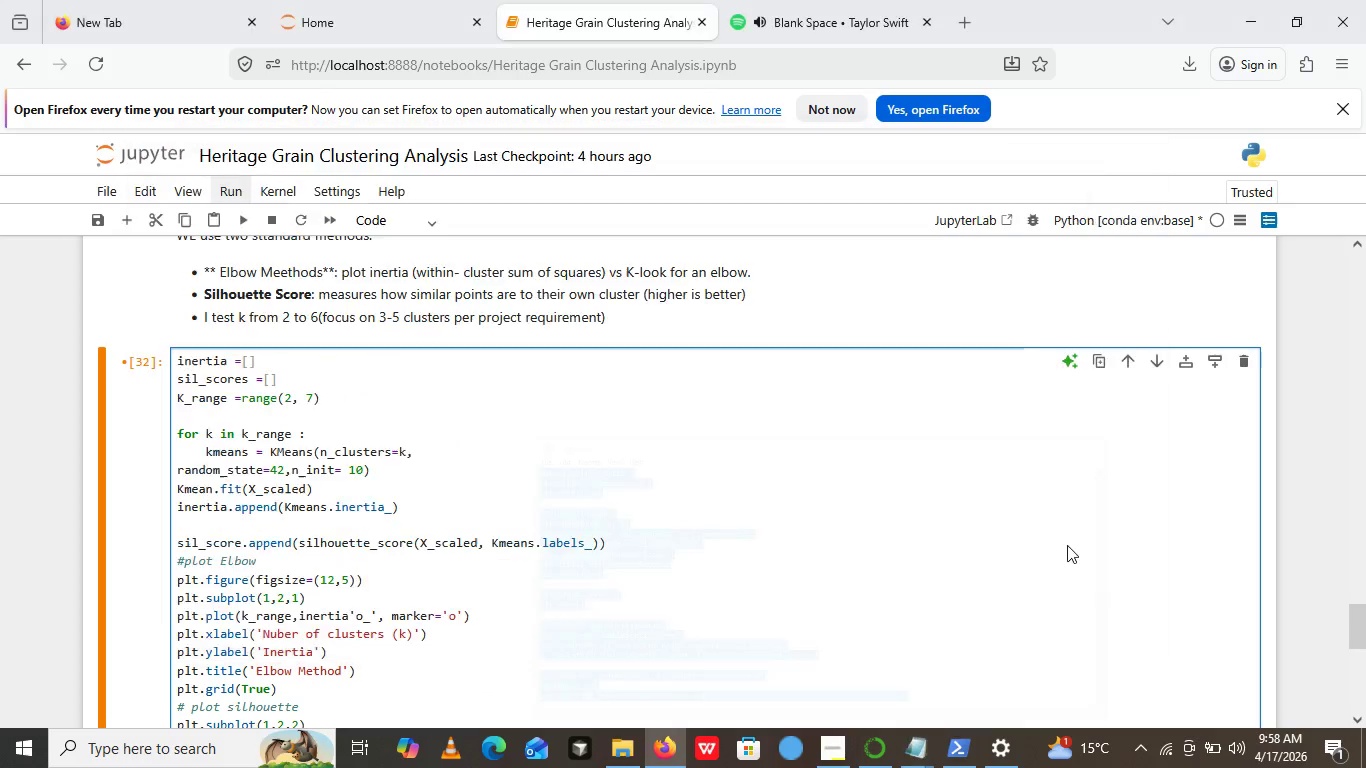 
left_click([1038, 146])
 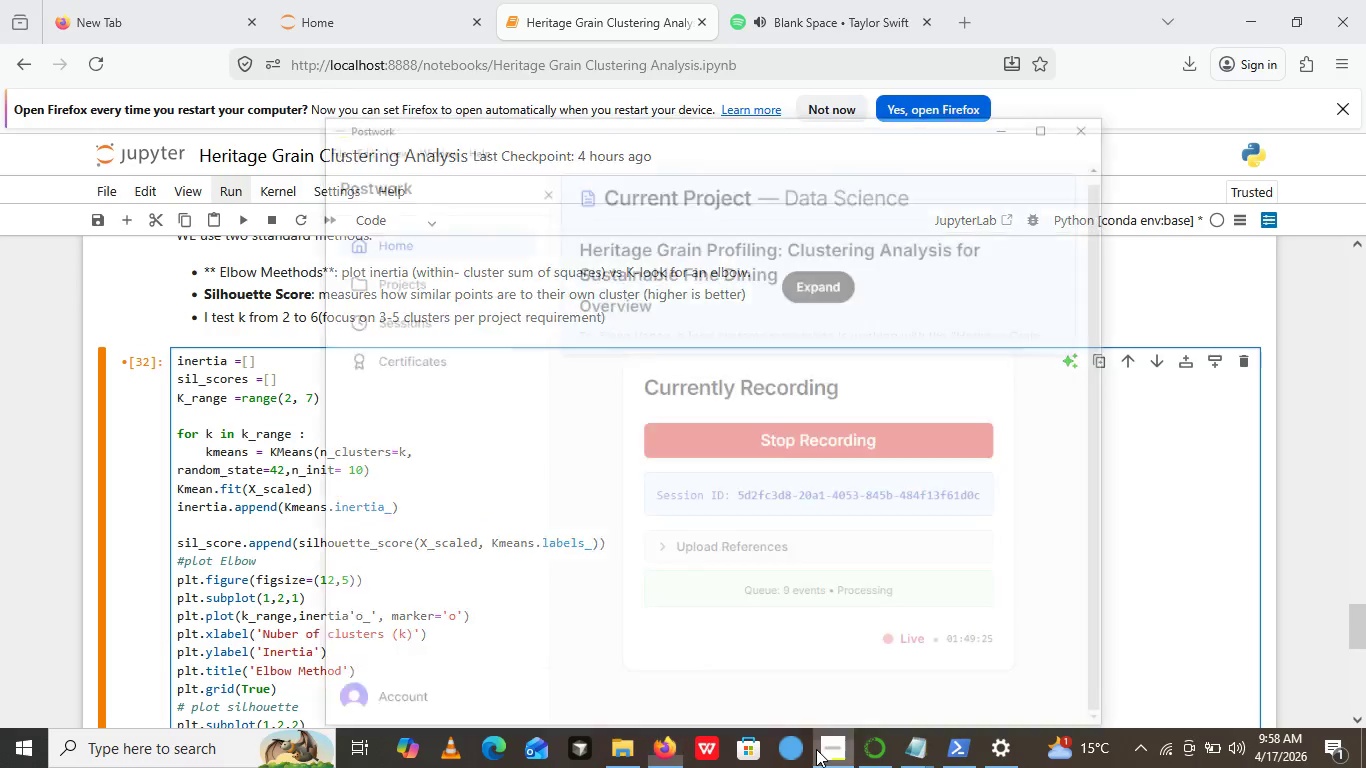 
left_click([816, 749])